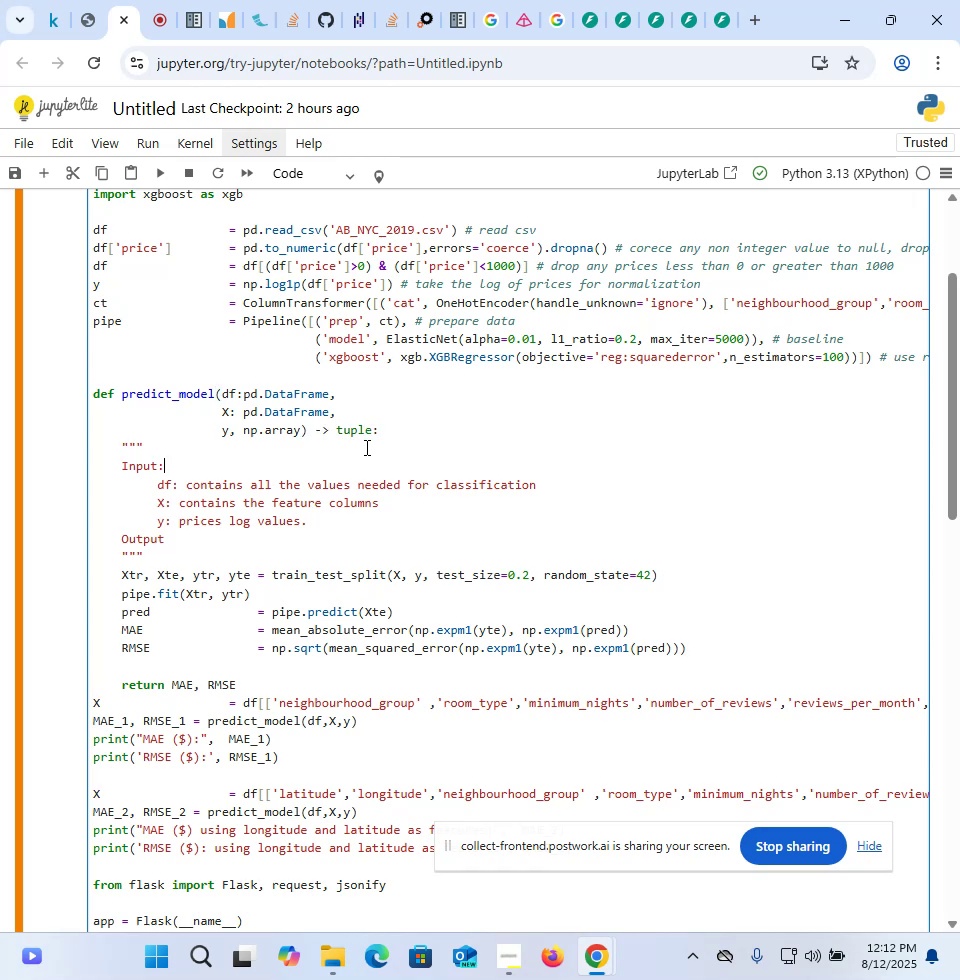 
key(ArrowDown)
 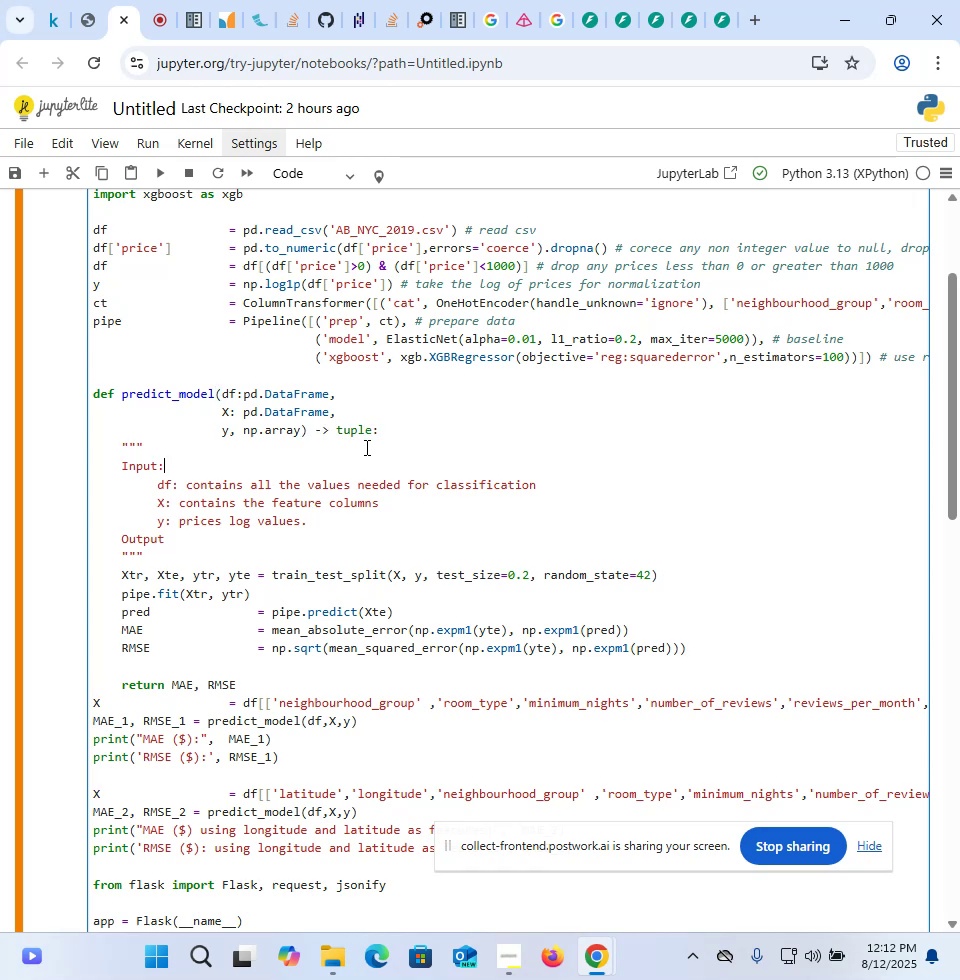 
key(ArrowDown)
 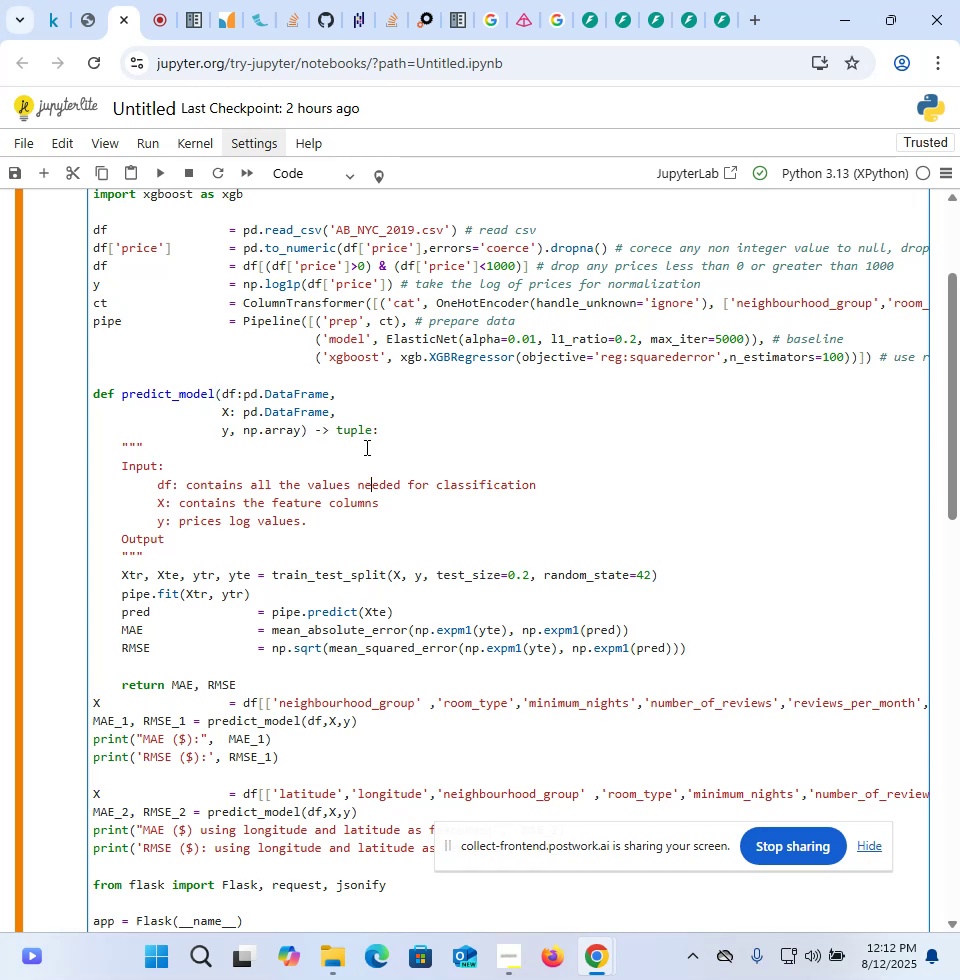 
key(ArrowDown)
 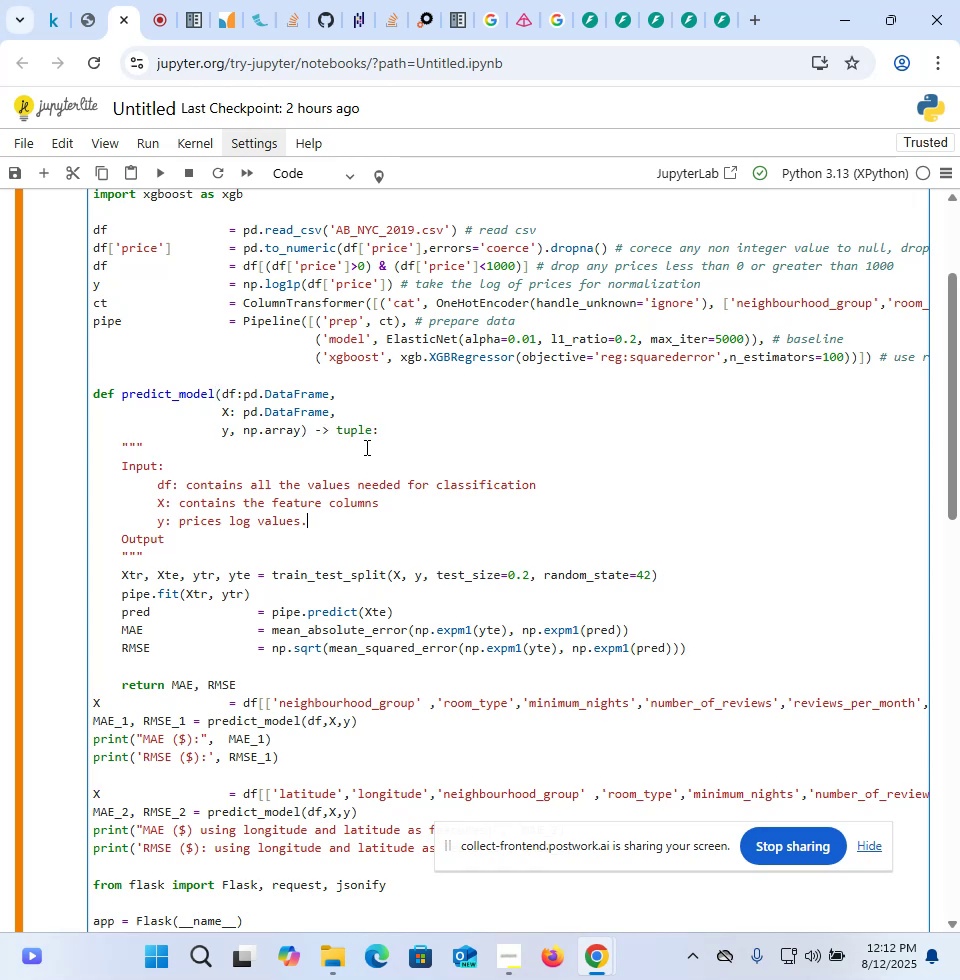 
key(ArrowDown)
 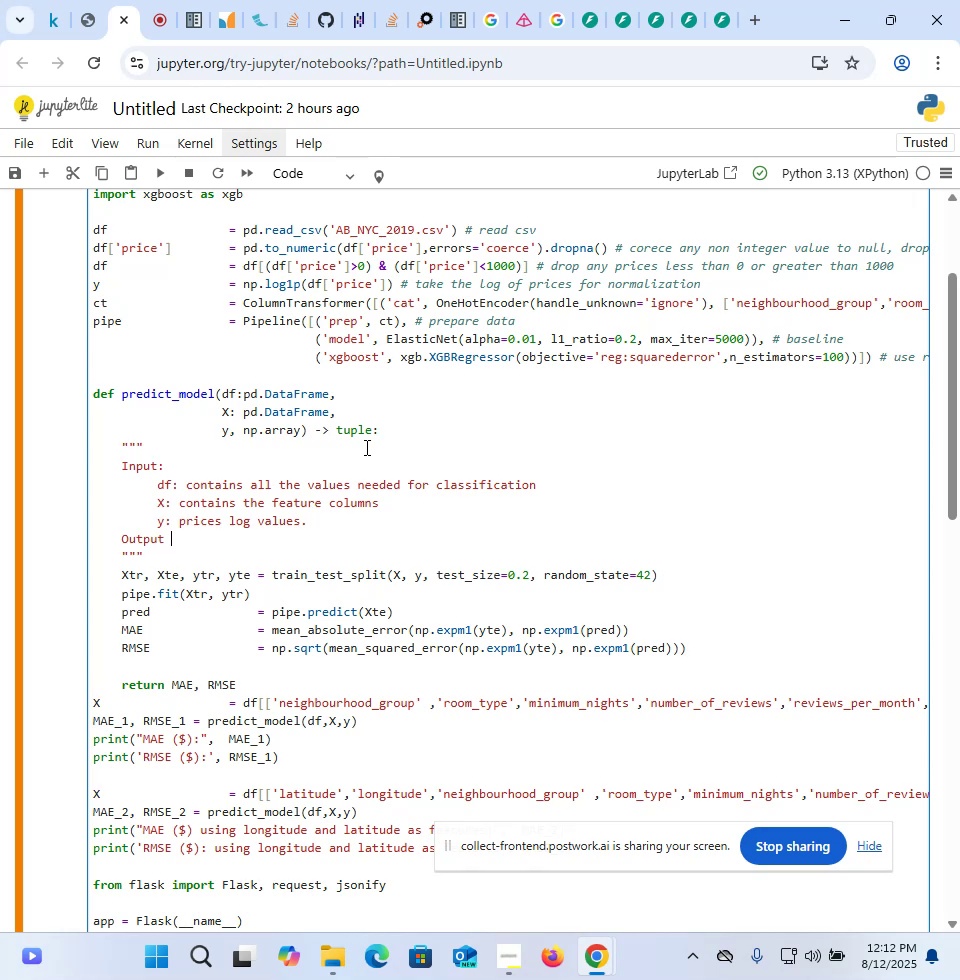 
key(Shift+Semicolon)
 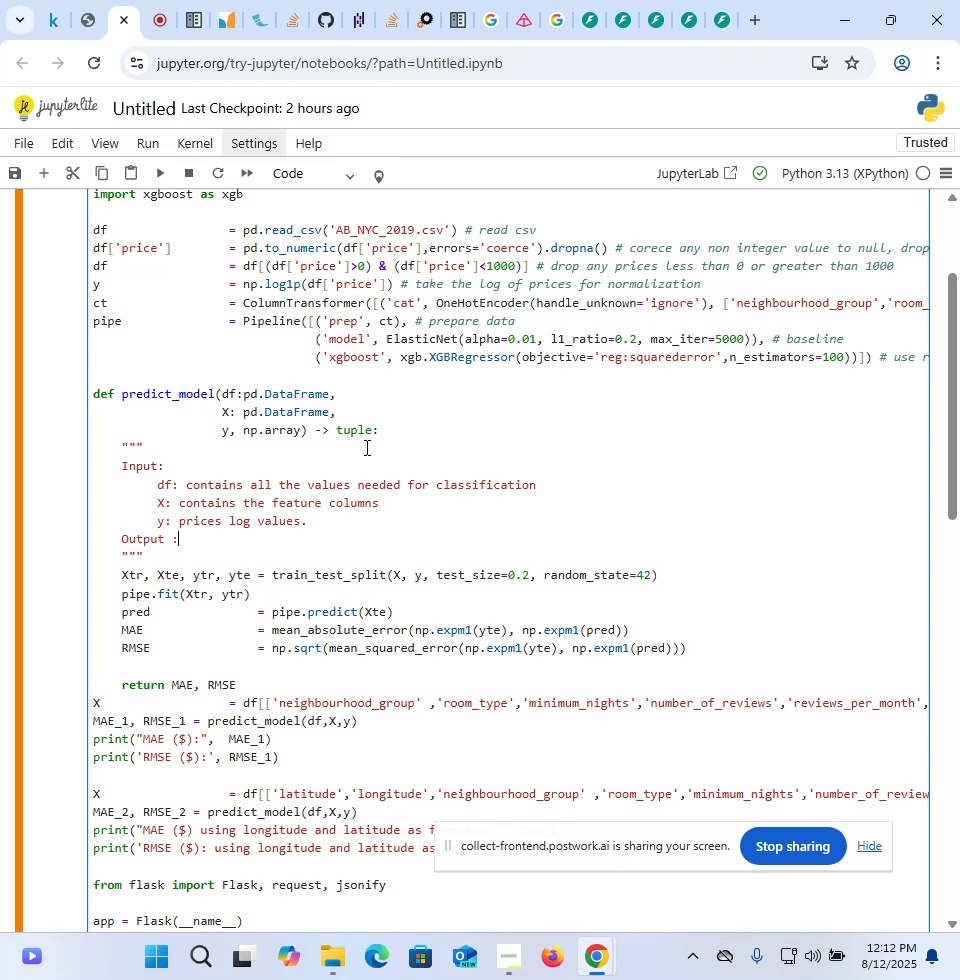 
key(Enter)
 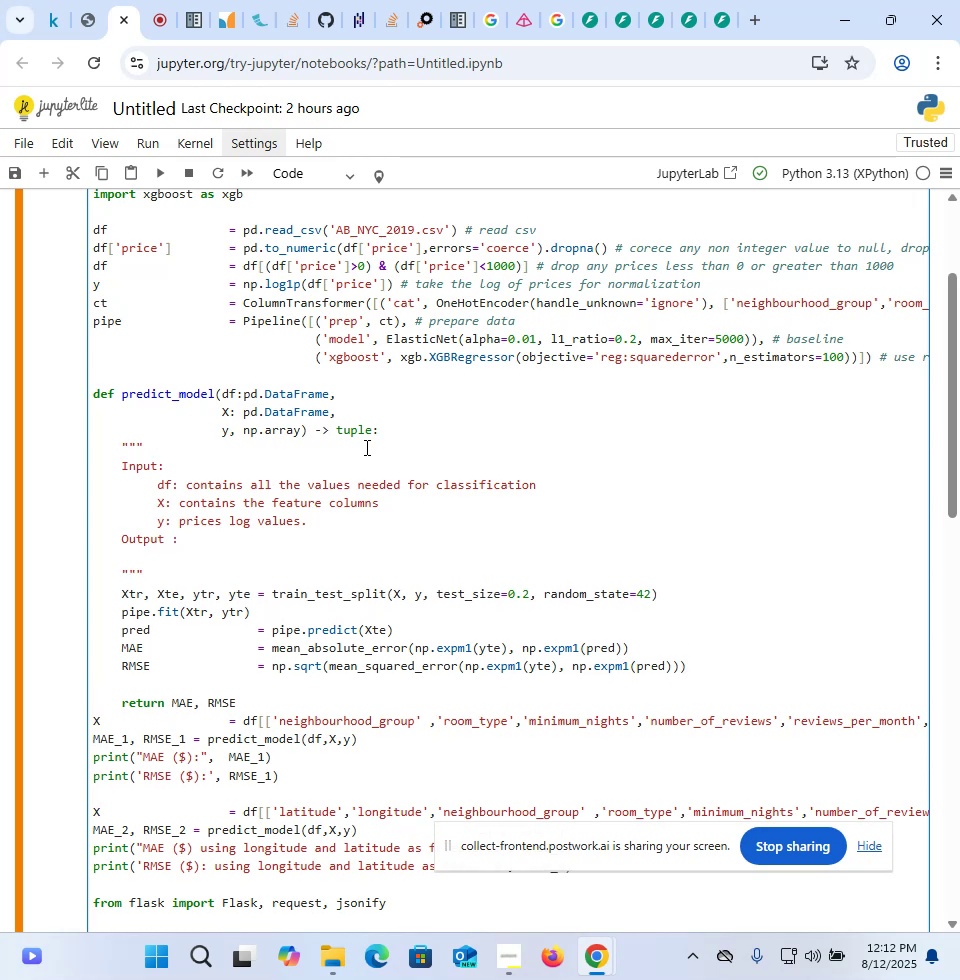 
type(     MAR:)
key(Backspace)
key(Backspace)
type(E: mean absolute error numpy array)
 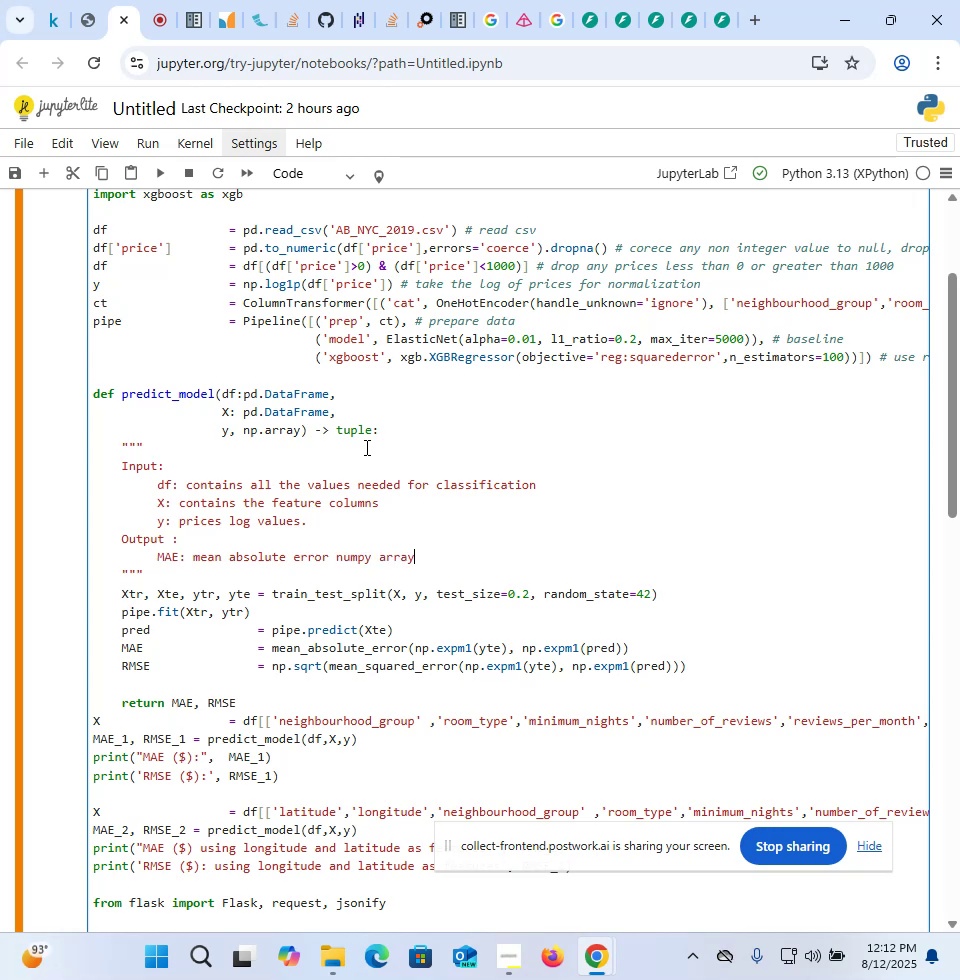 
key(Enter)
 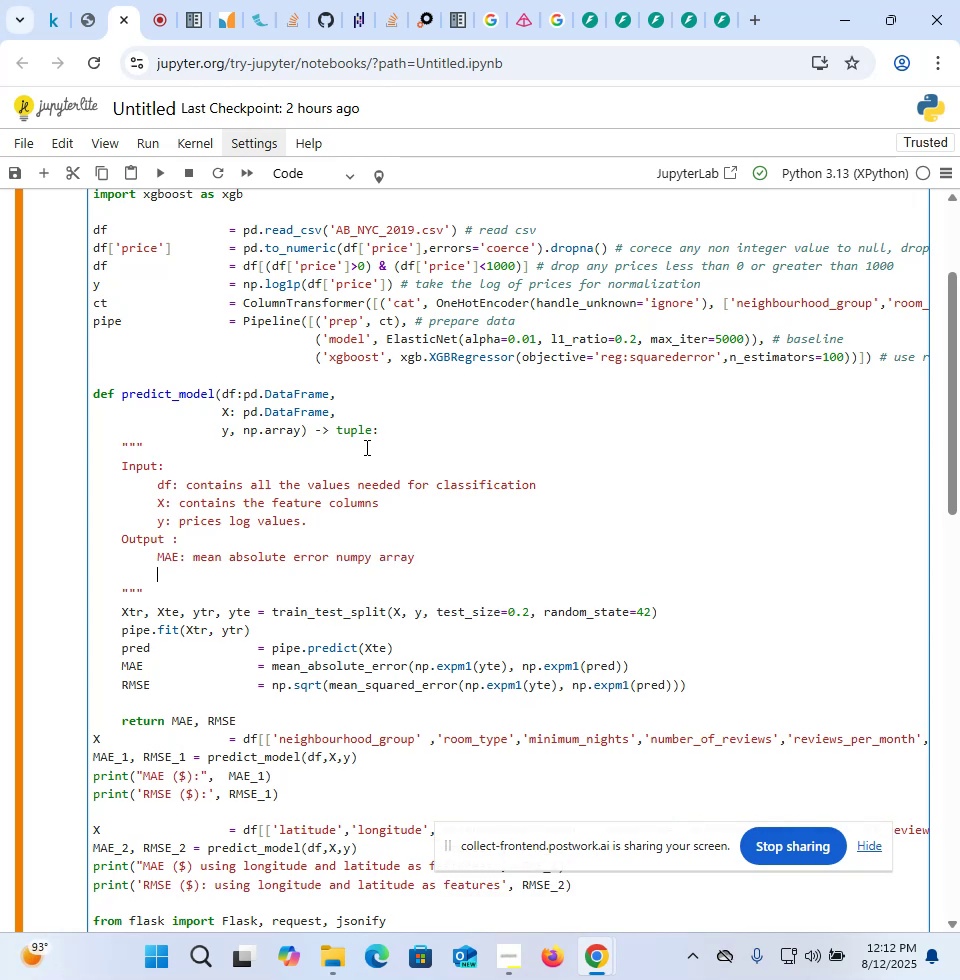 
type(RMSE: m)
key(Backspace)
 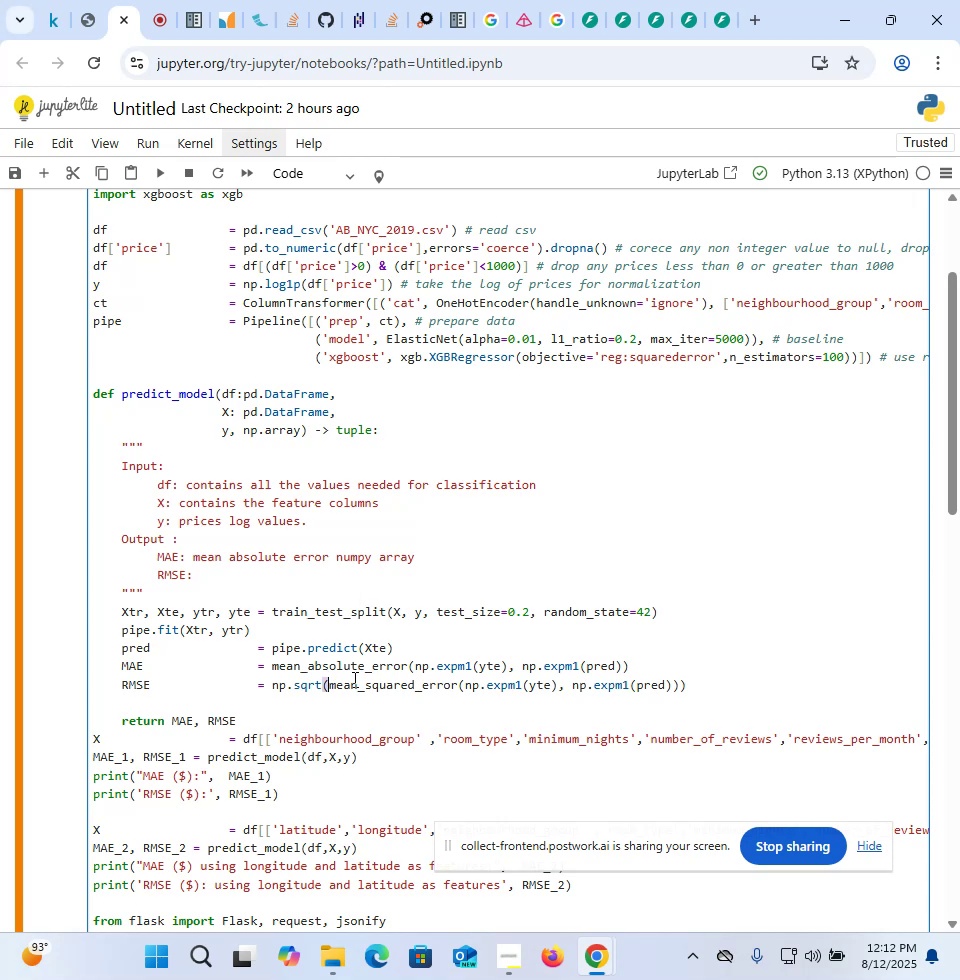 
wait(6.57)
 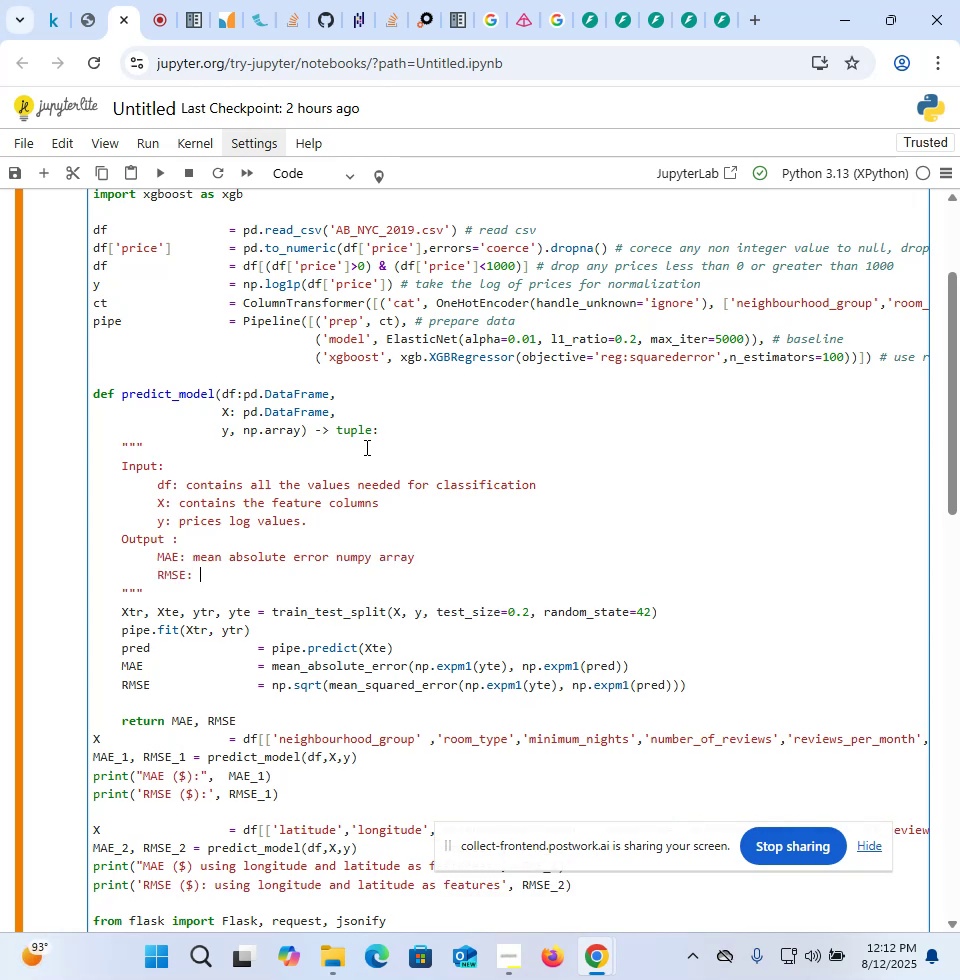 
left_click([523, 683])
 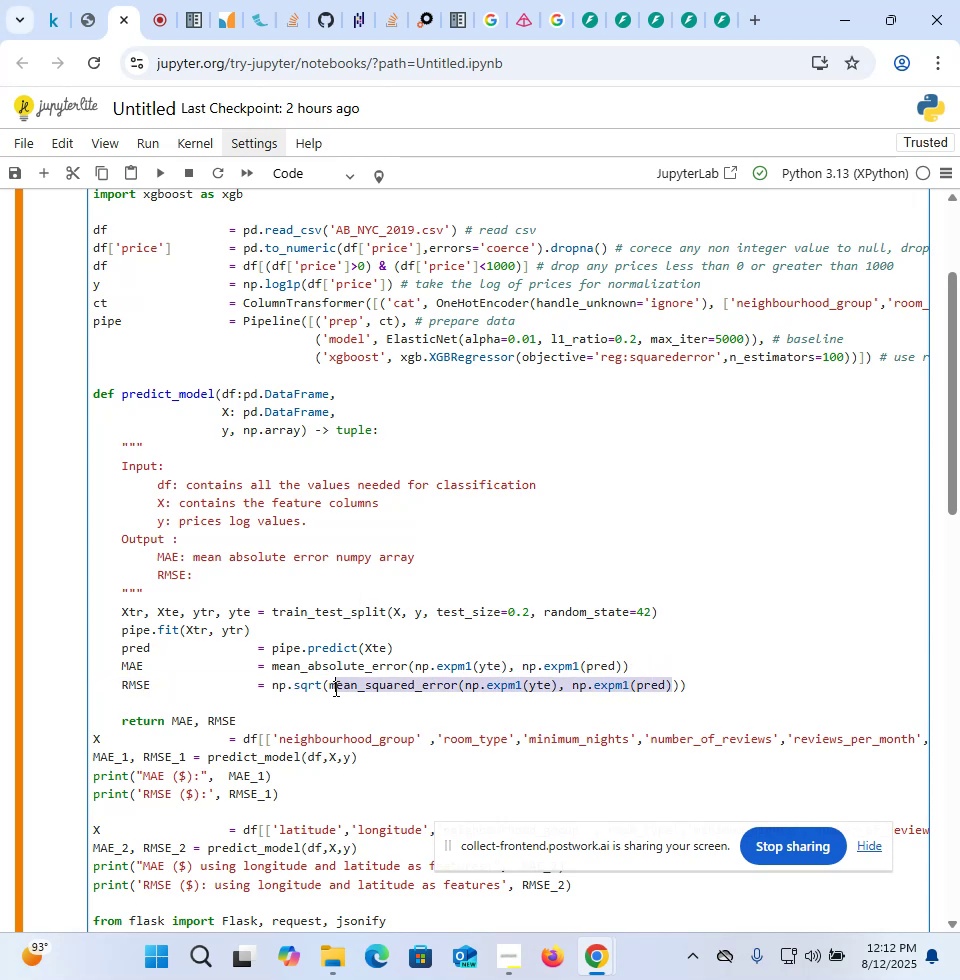 
key(Backspace)
 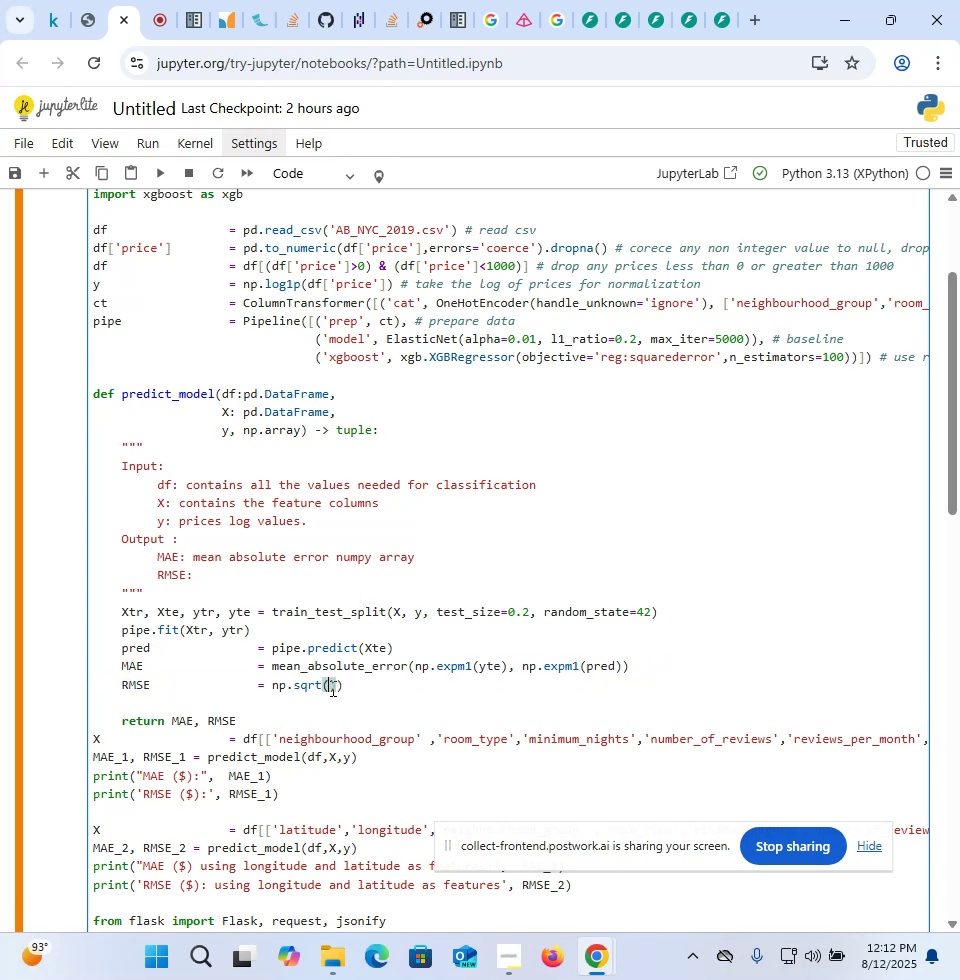 
key(ArrowRight)
 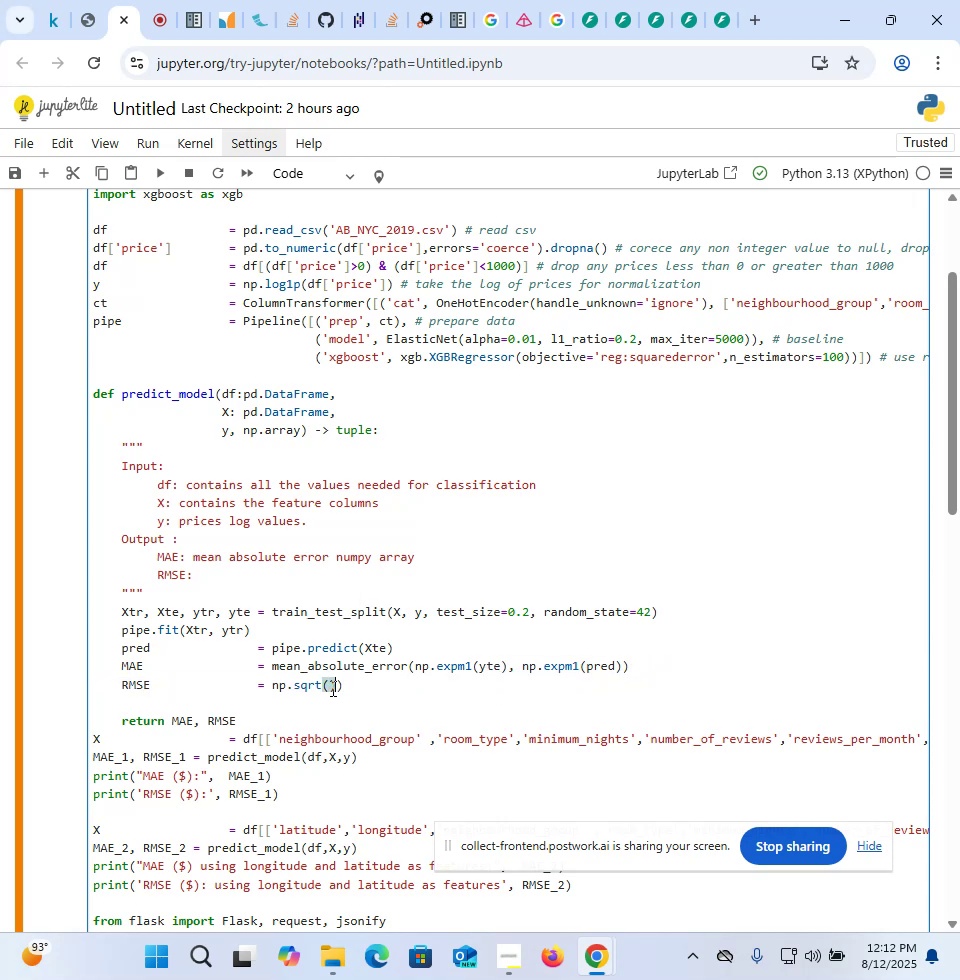 
key(Backspace)
type(MAE)
 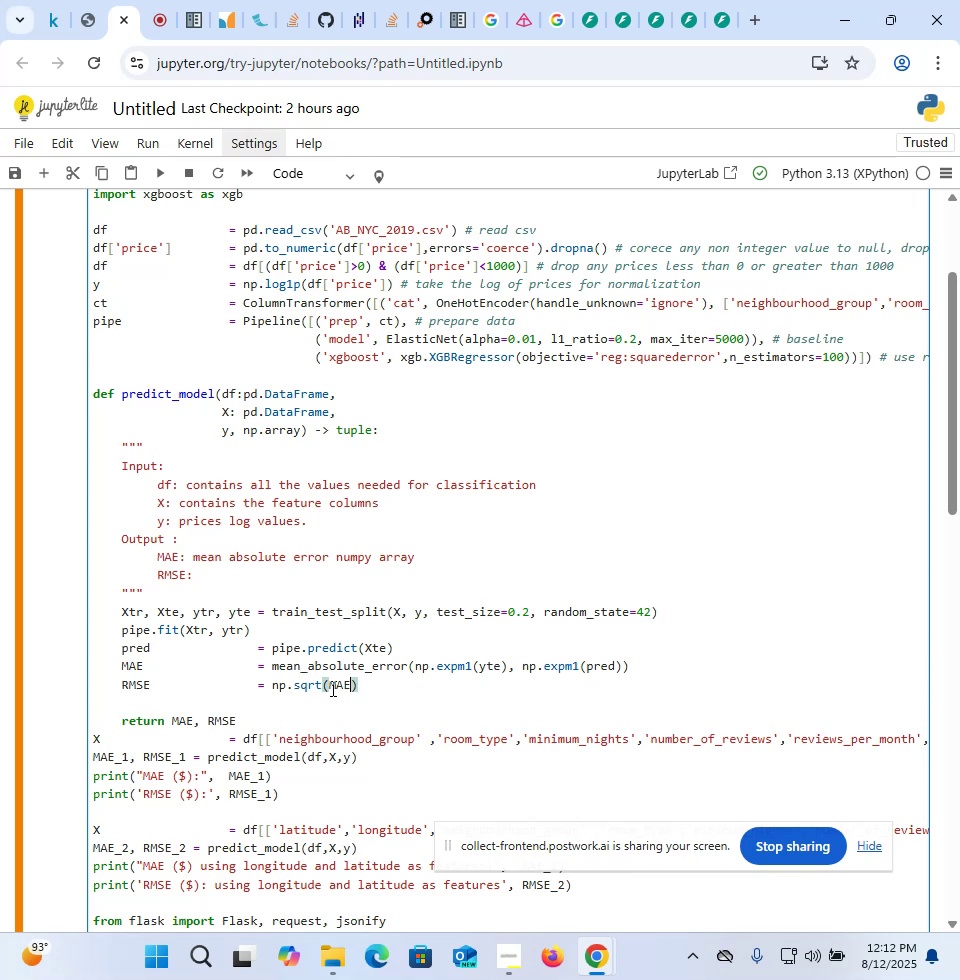 
wait(10.53)
 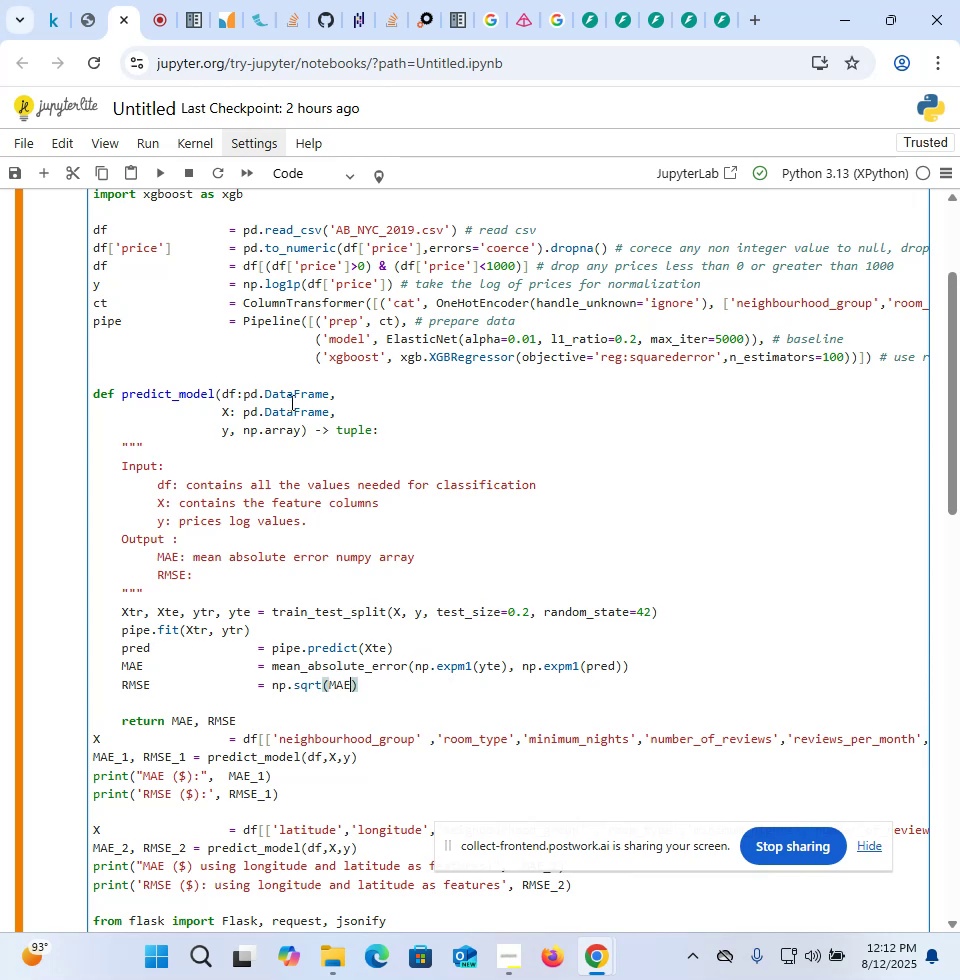 
left_click([232, 573])
 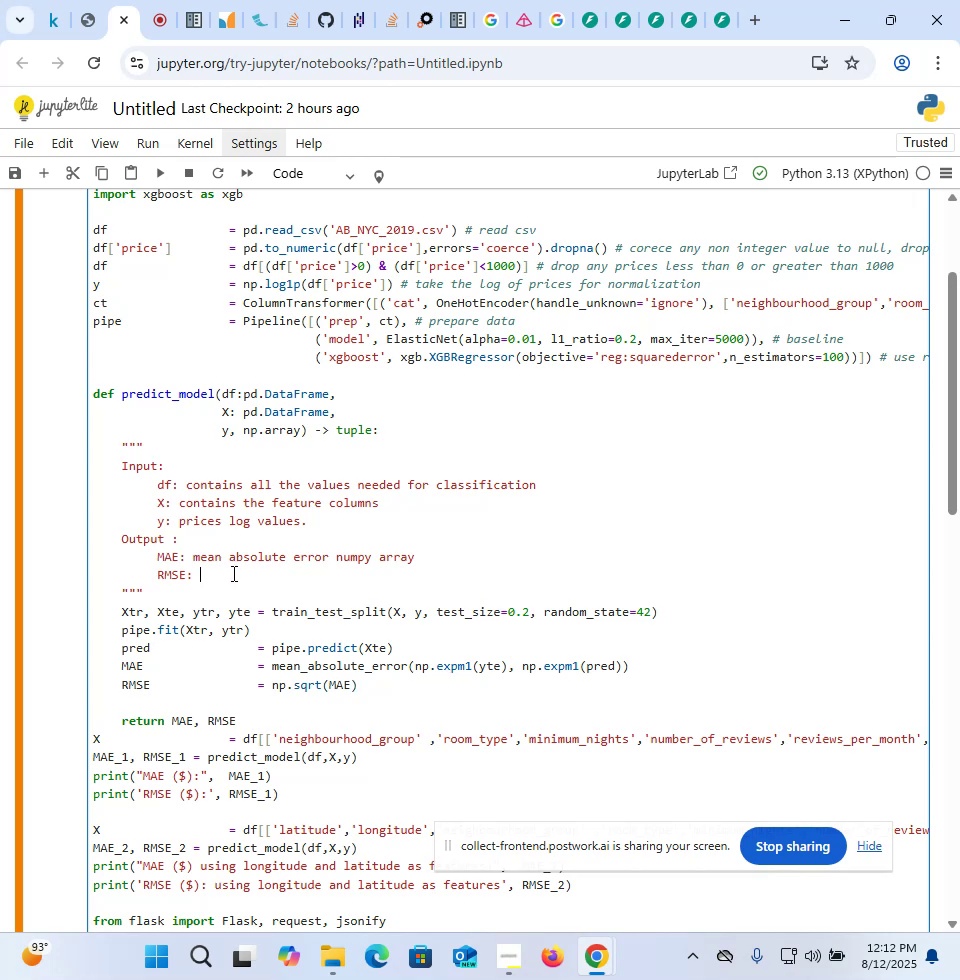 
type(root mean square absolute error)
 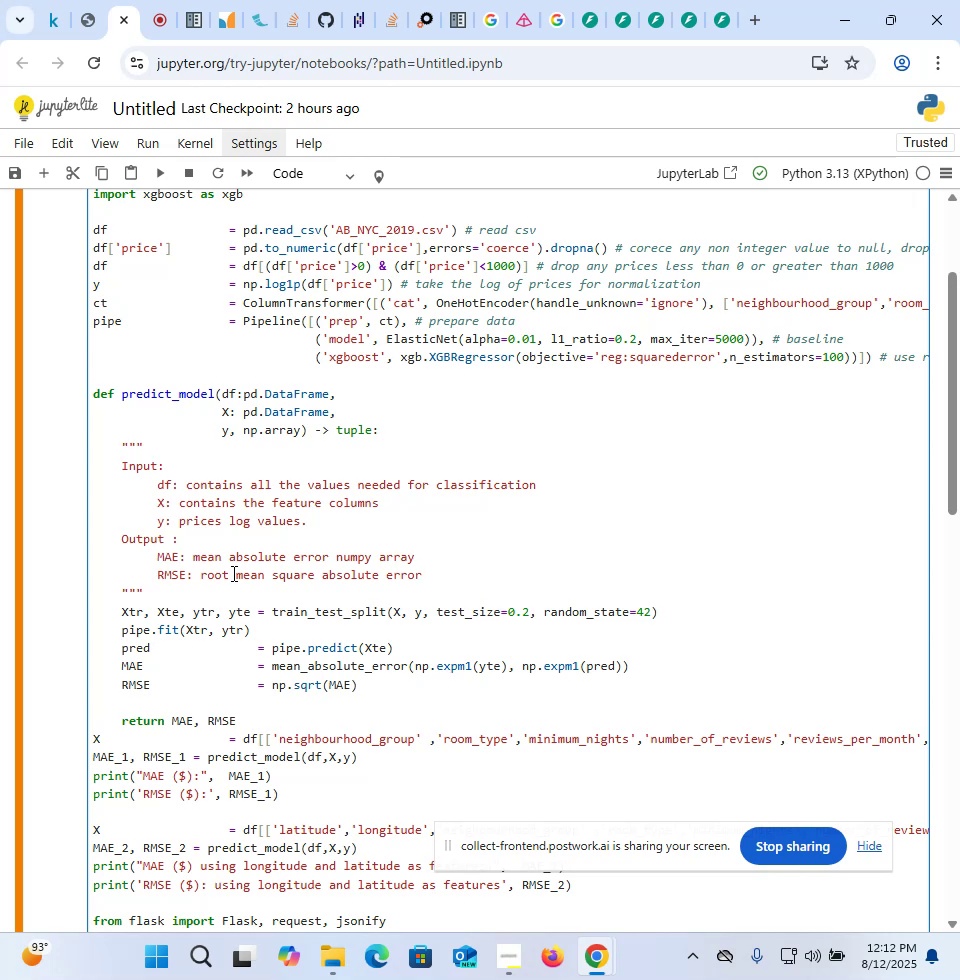 
wait(7.44)
 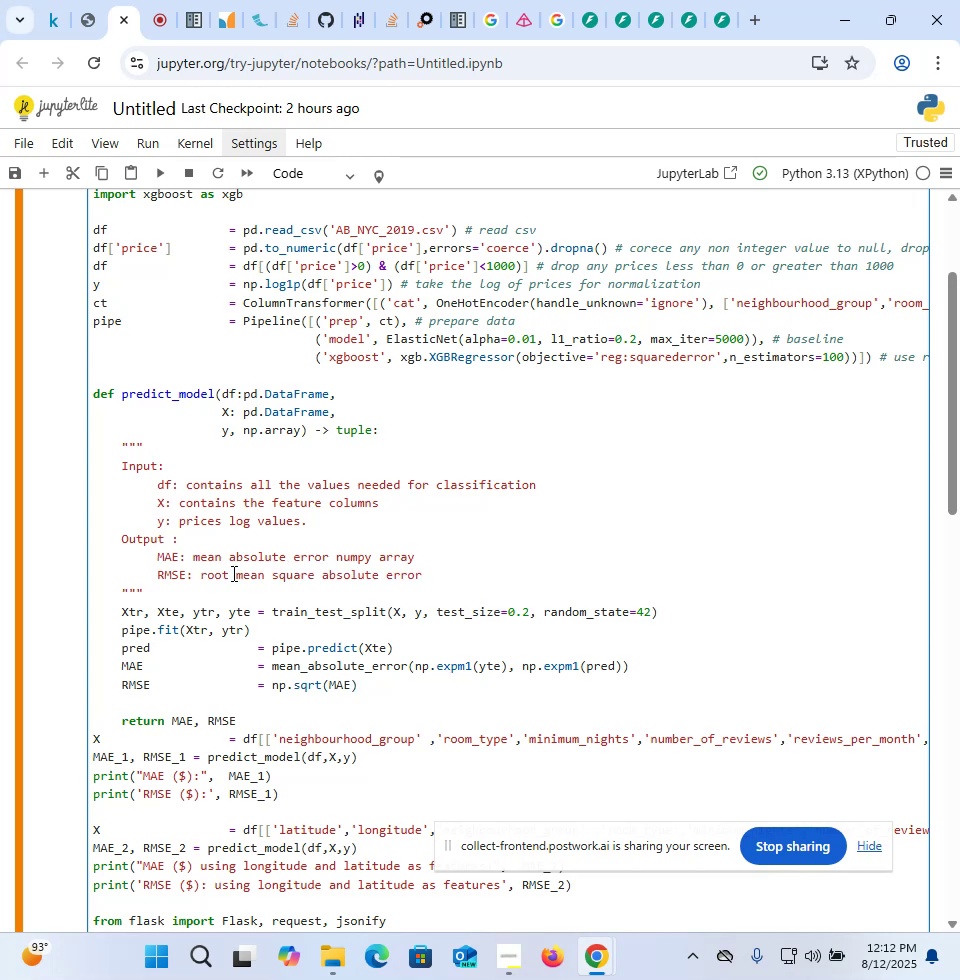 
scroll: coordinate [232, 573], scroll_direction: down, amount: 5.0
 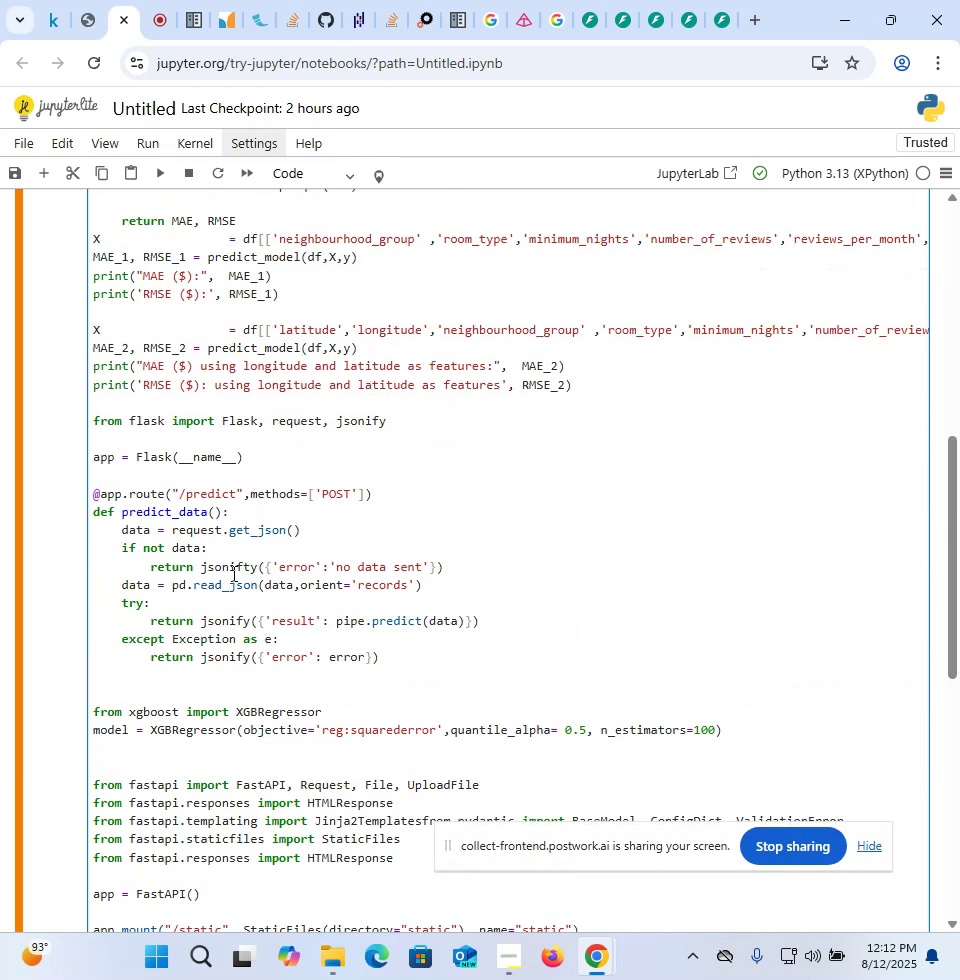 
scroll: coordinate [232, 573], scroll_direction: up, amount: 2.0
 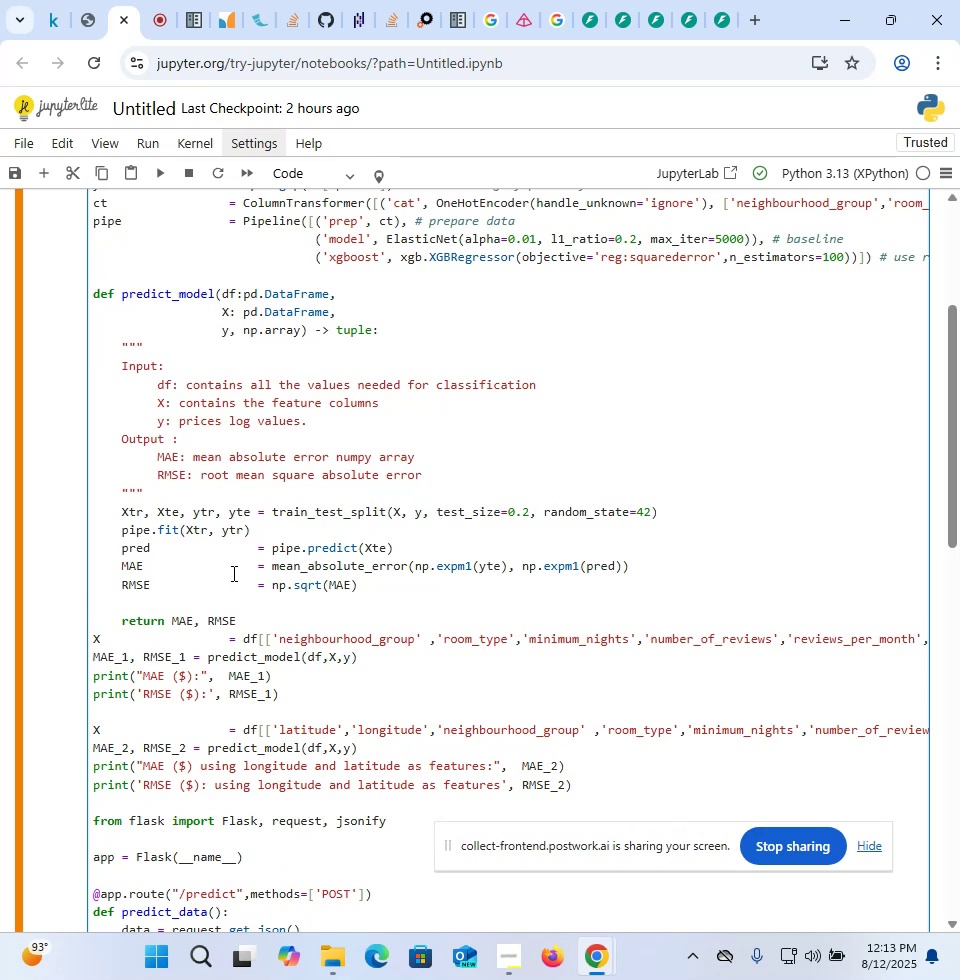 
wait(8.96)
 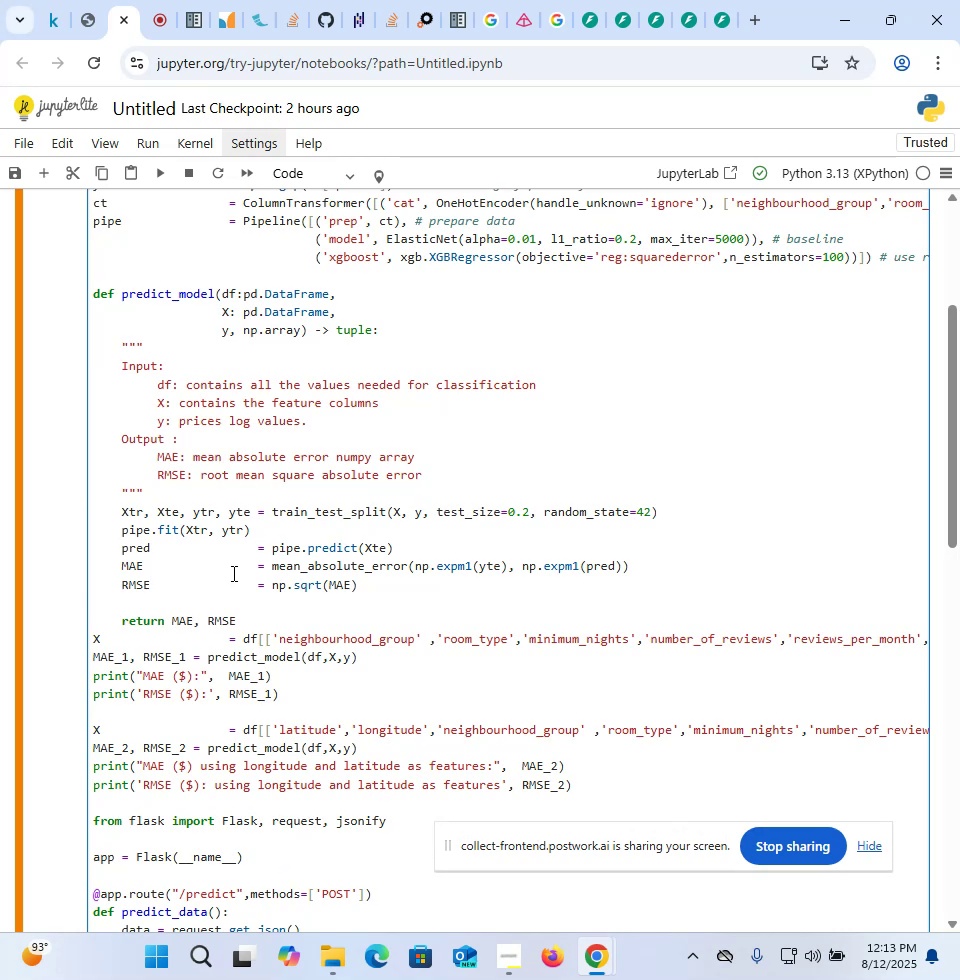 
left_click([219, 609])
 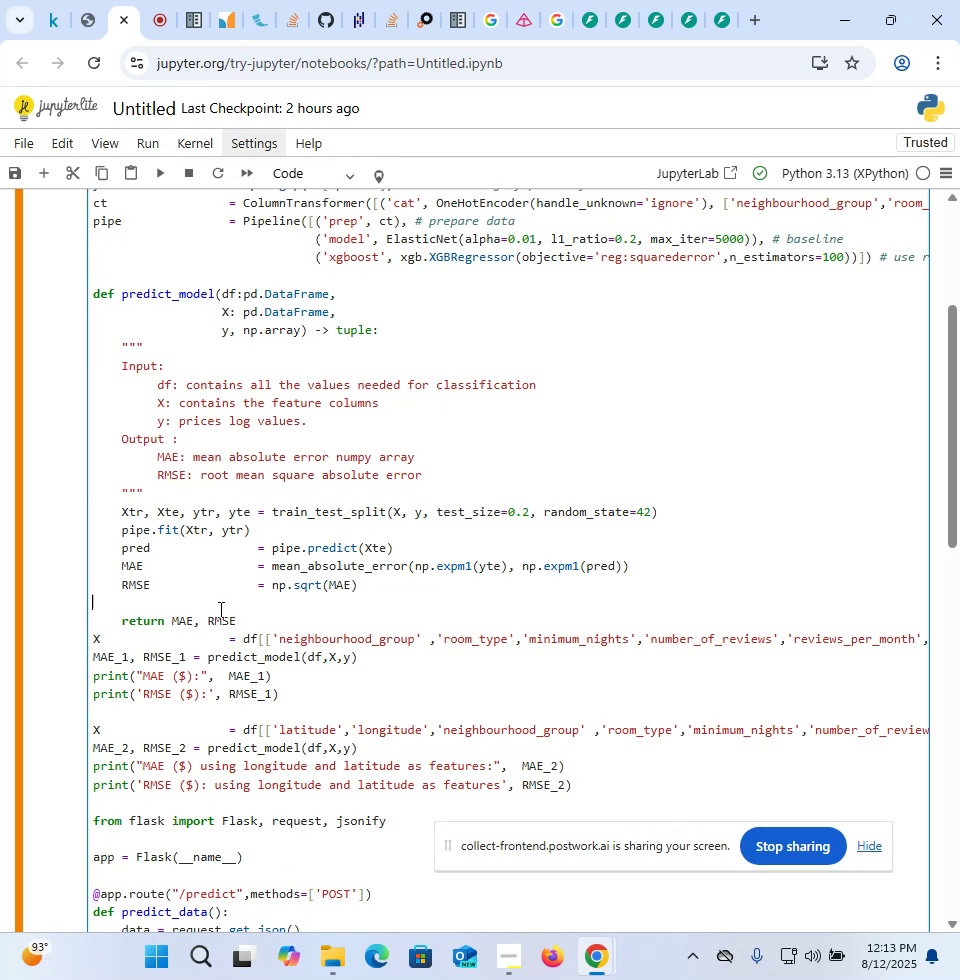 
key(Backspace)
 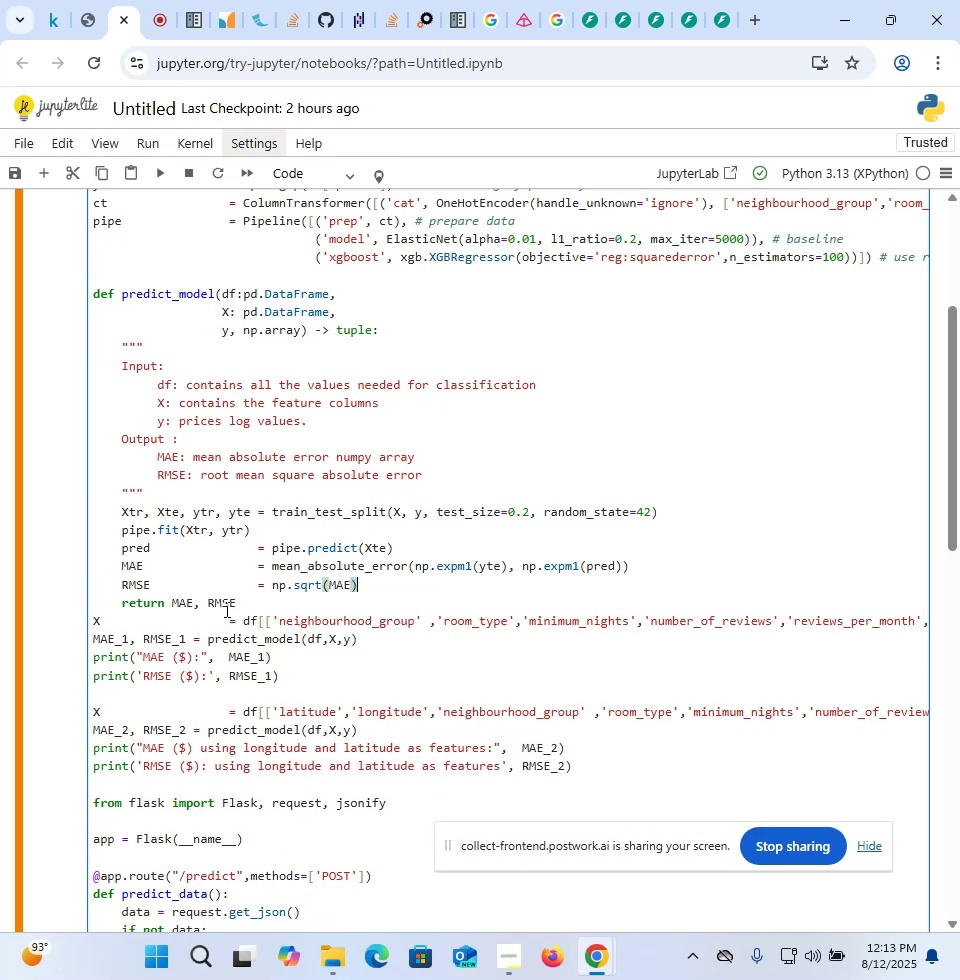 
left_click([358, 597])
 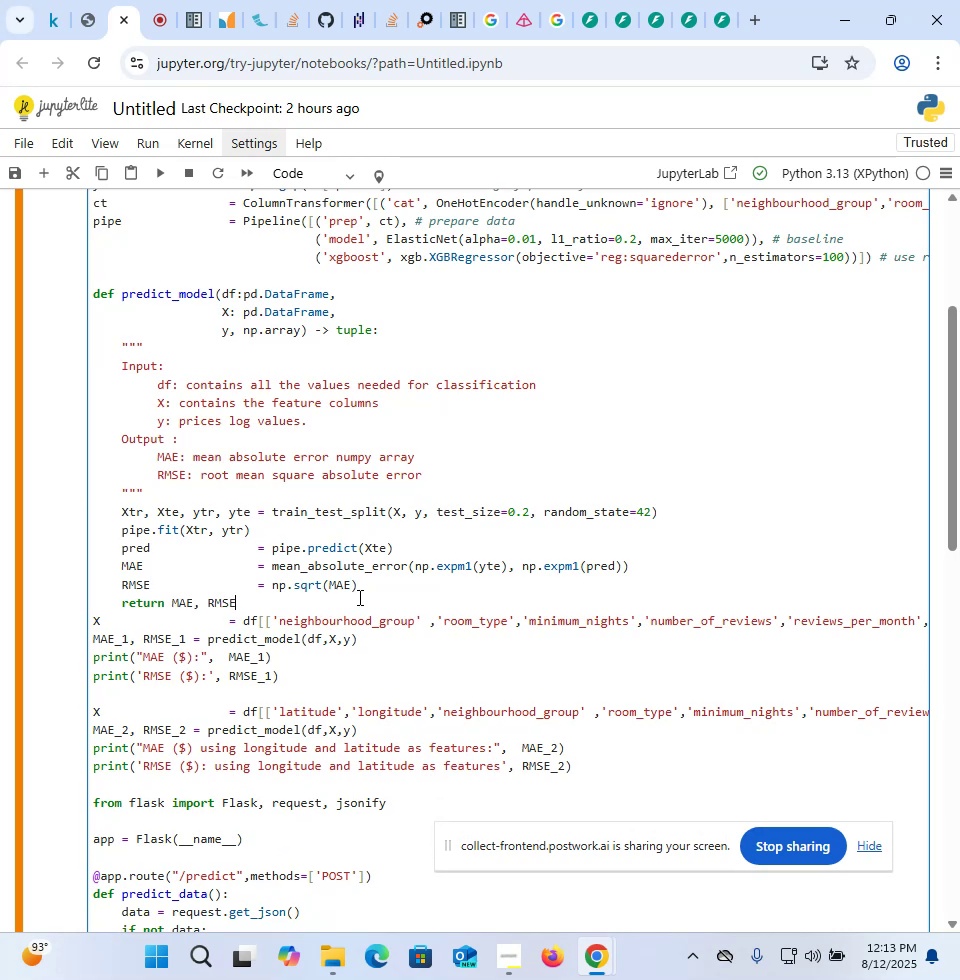 
key(Enter)
 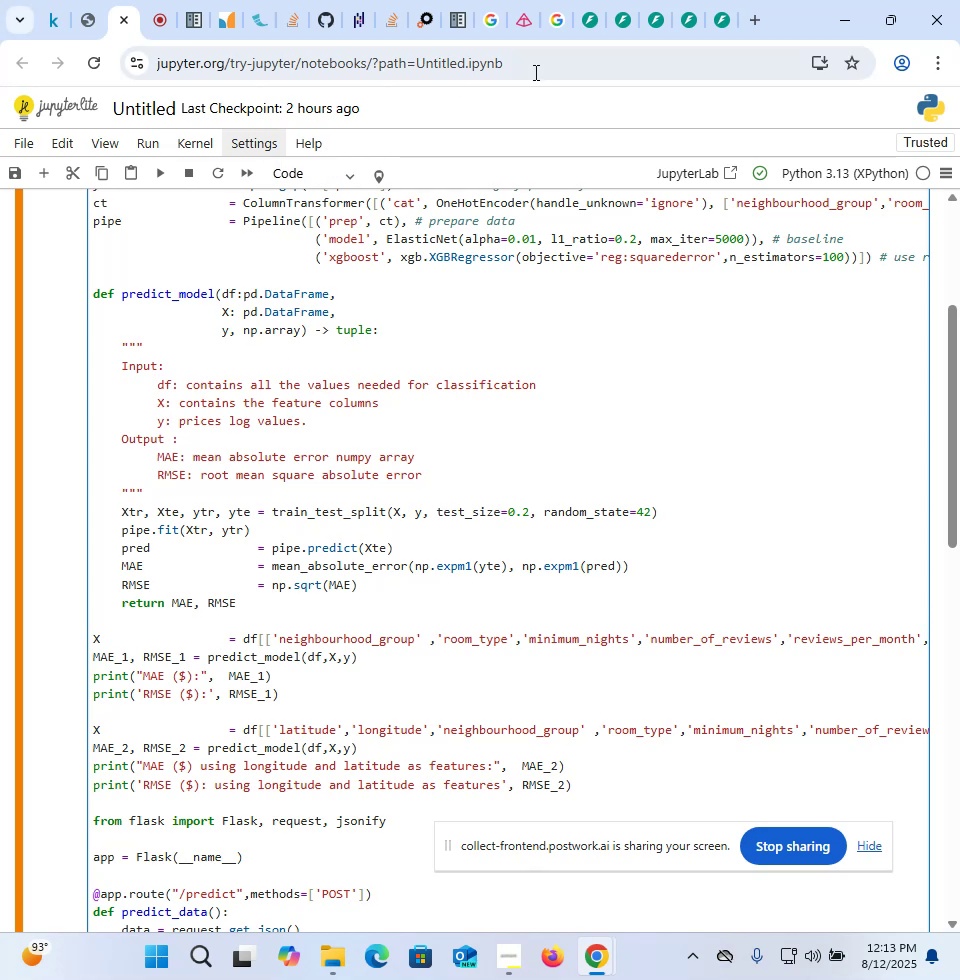 
left_click([162, 19])
 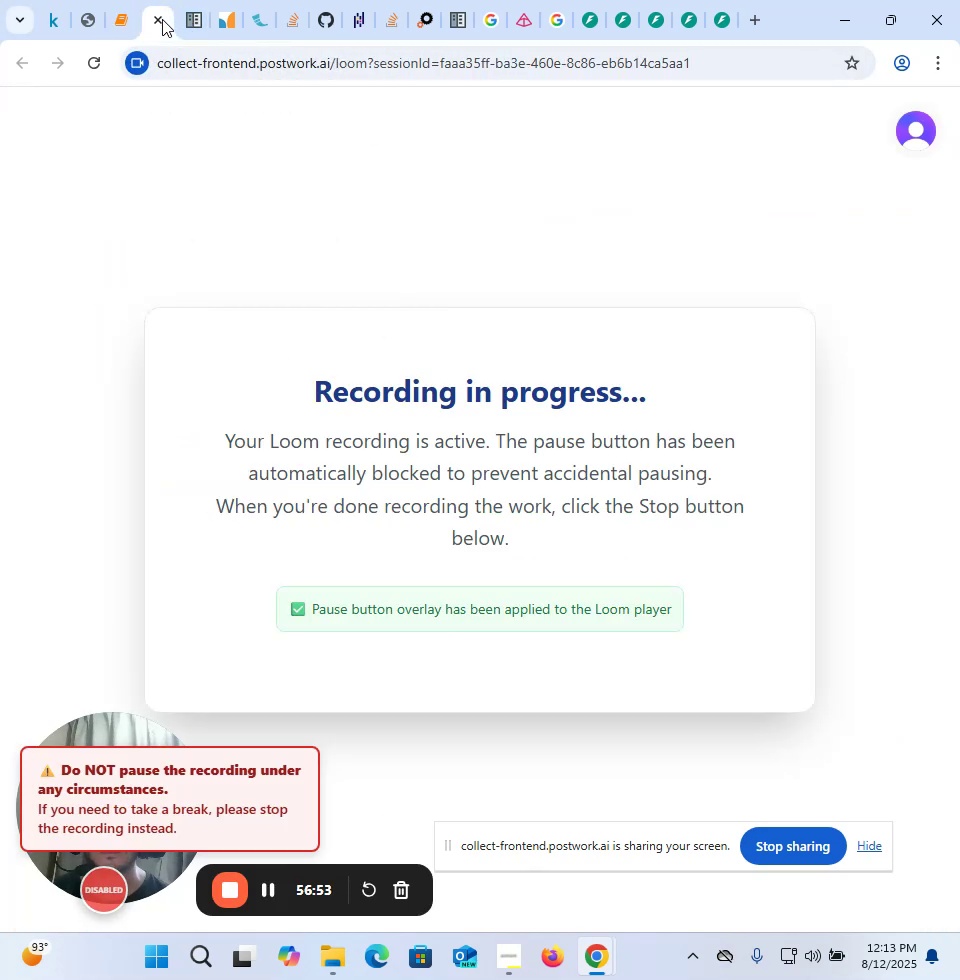 
mouse_move([162, 43])
 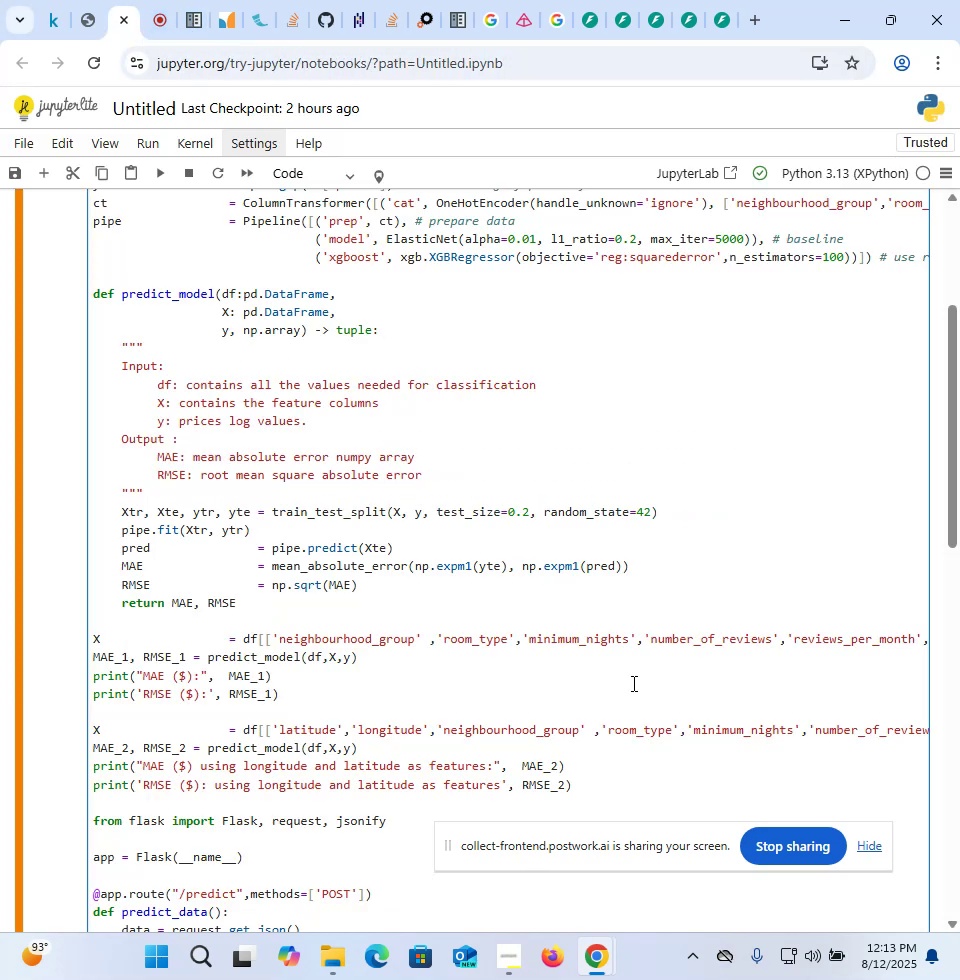 
mouse_move([171, 56])
 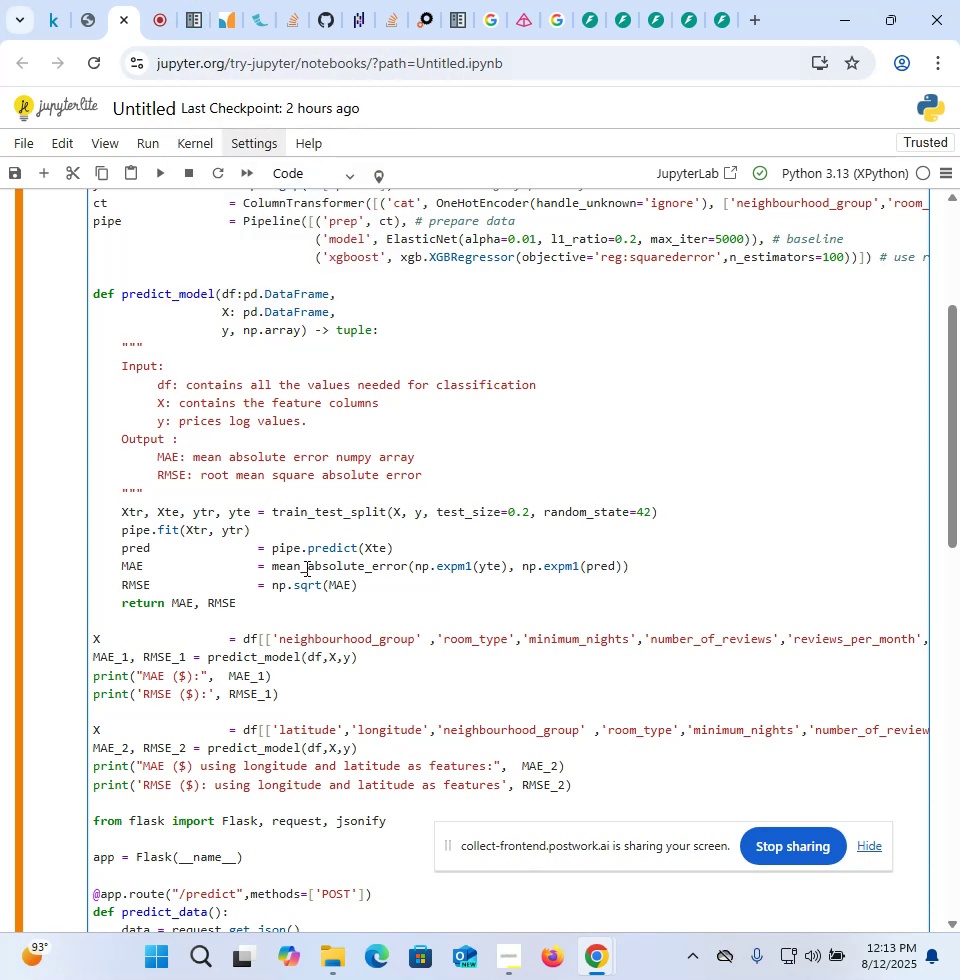 
scroll: coordinate [300, 642], scroll_direction: down, amount: 2.0
 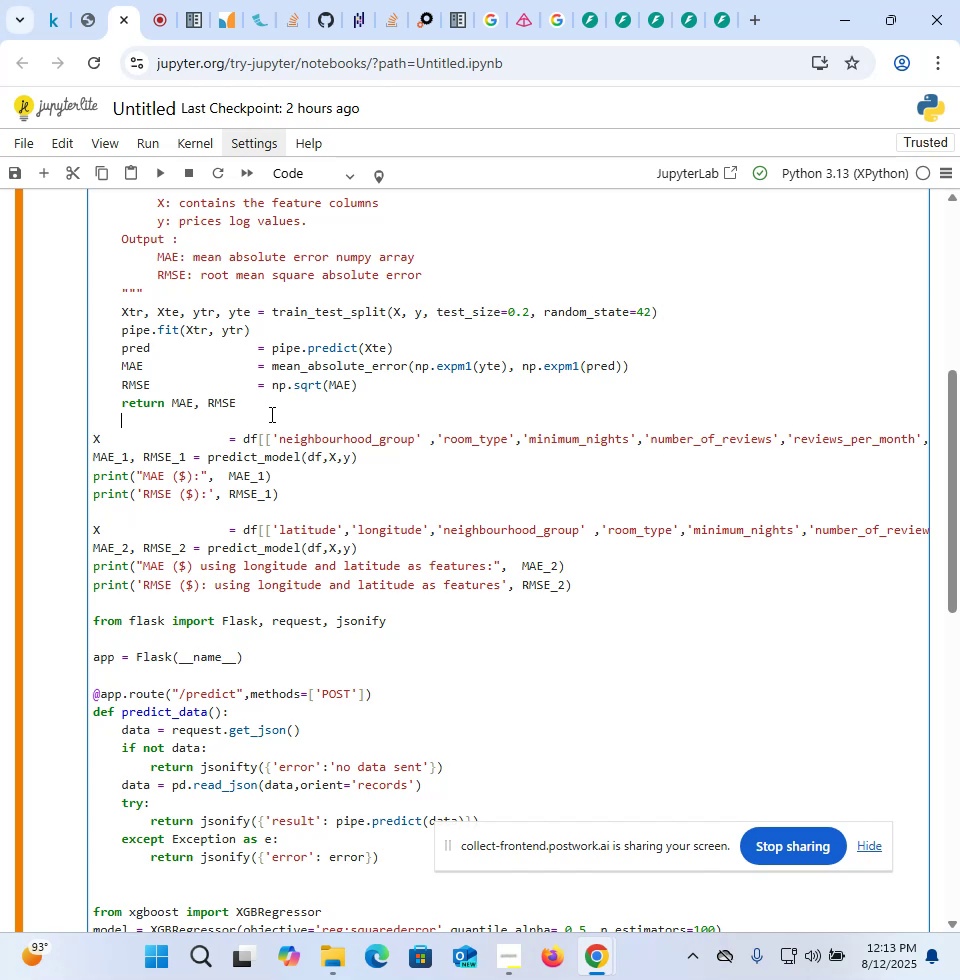 
wait(16.77)
 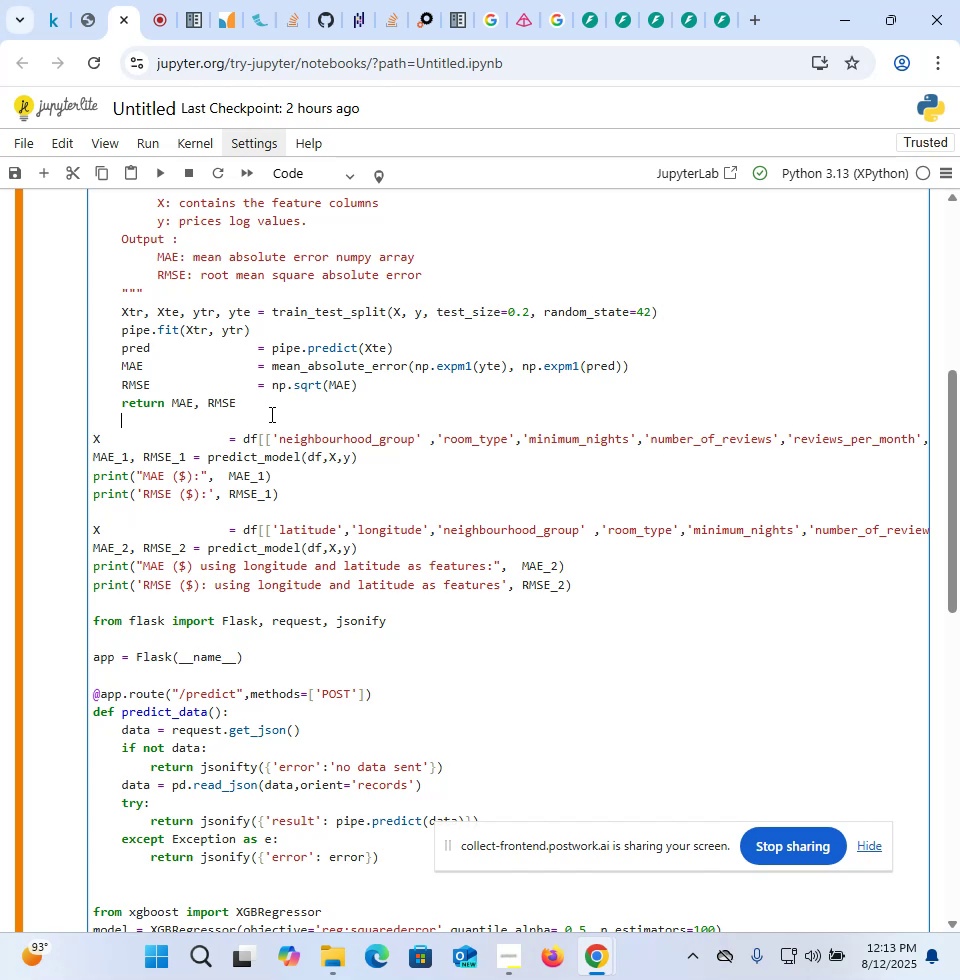 
scroll: coordinate [270, 414], scroll_direction: down, amount: 5.0
 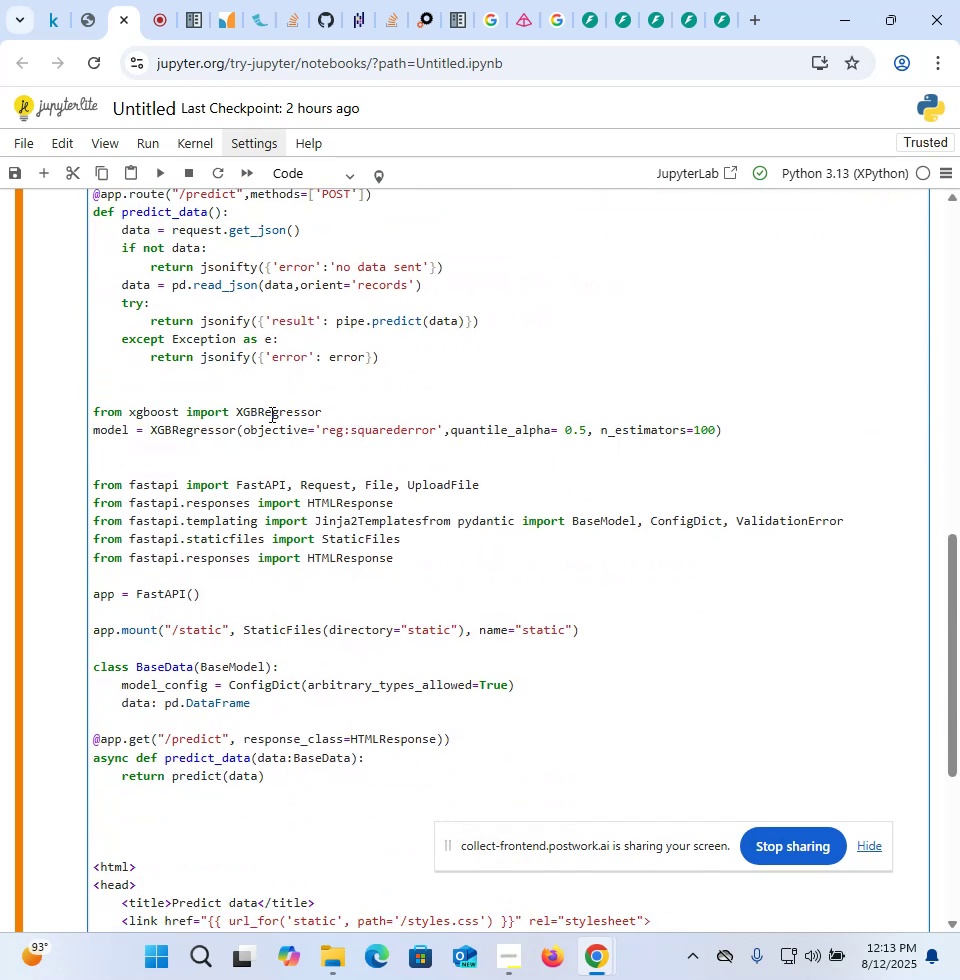 
scroll: coordinate [270, 414], scroll_direction: up, amount: 4.0
 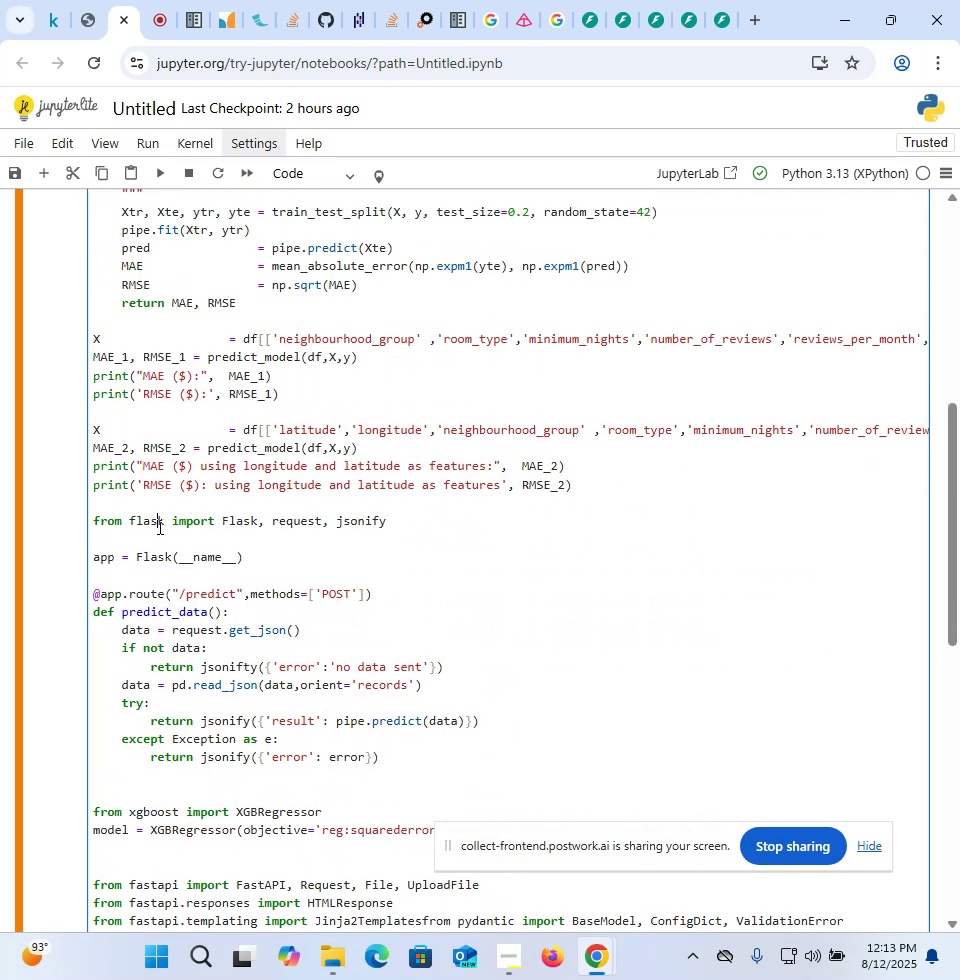 
key(ArrowDown)
 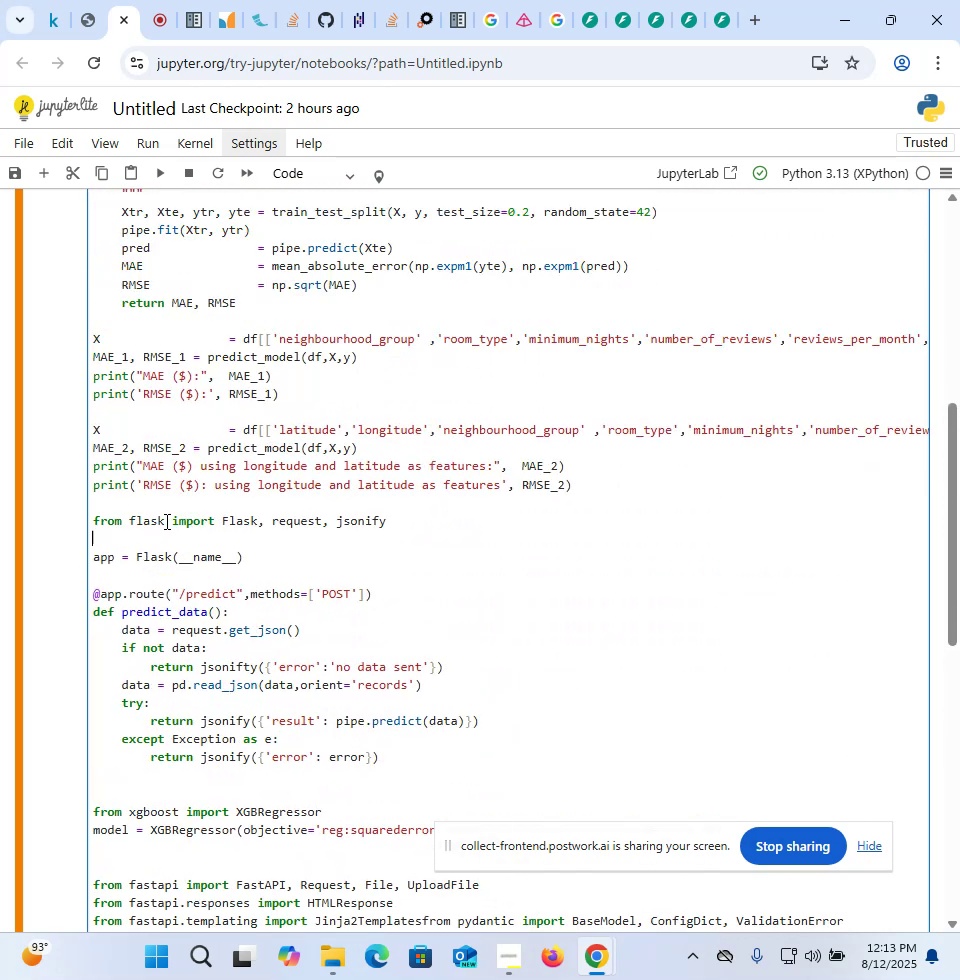 
key(Backspace)
 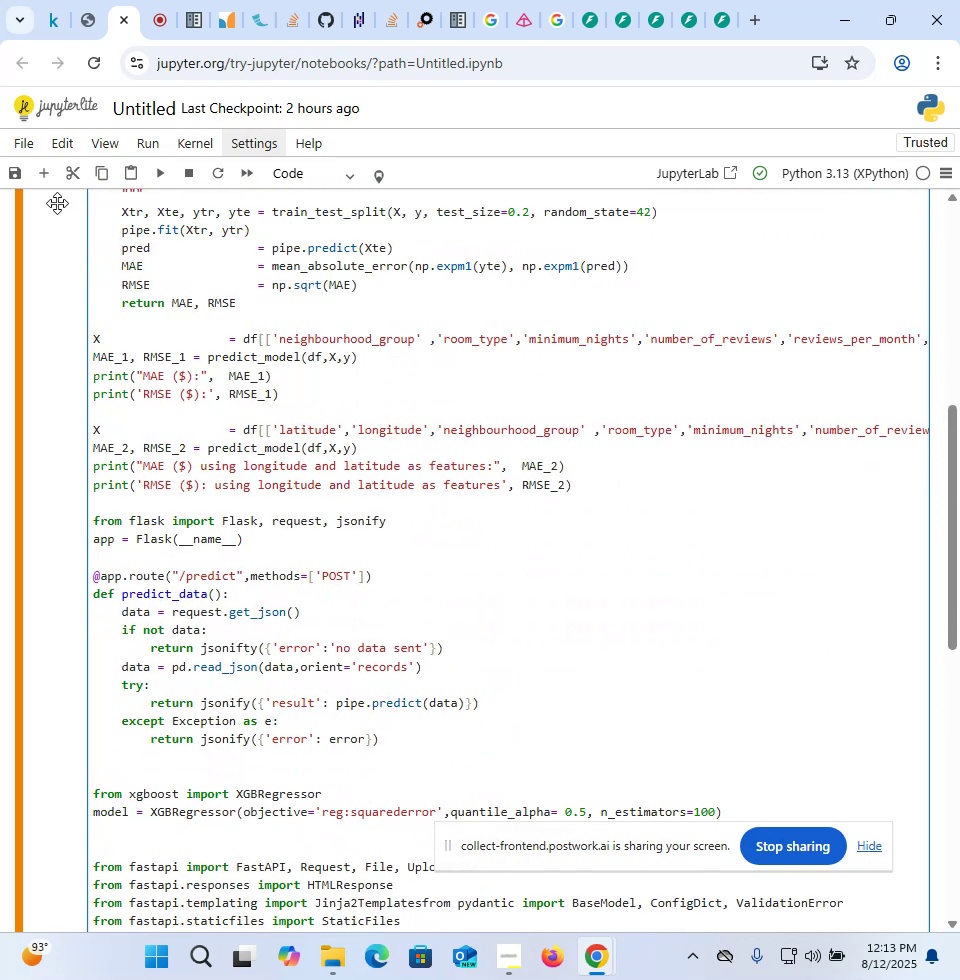 
left_click([44, 178])
 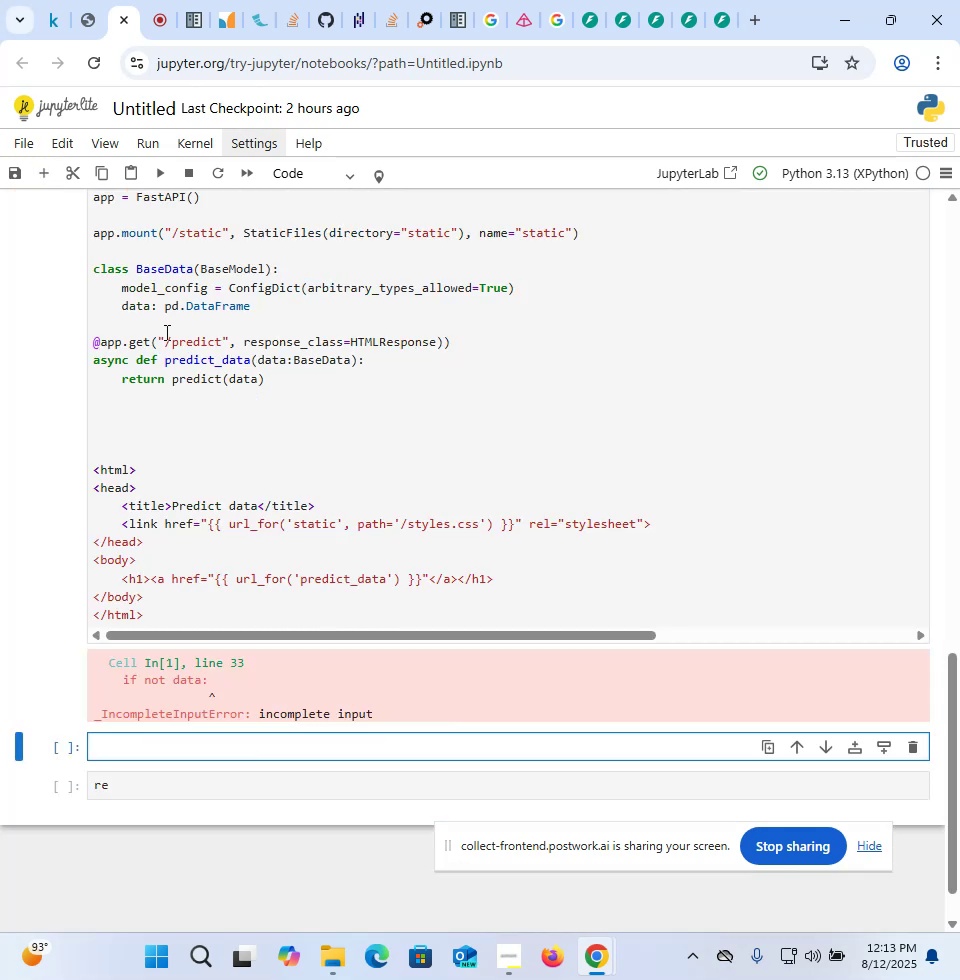 
scroll: coordinate [165, 332], scroll_direction: up, amount: 8.0
 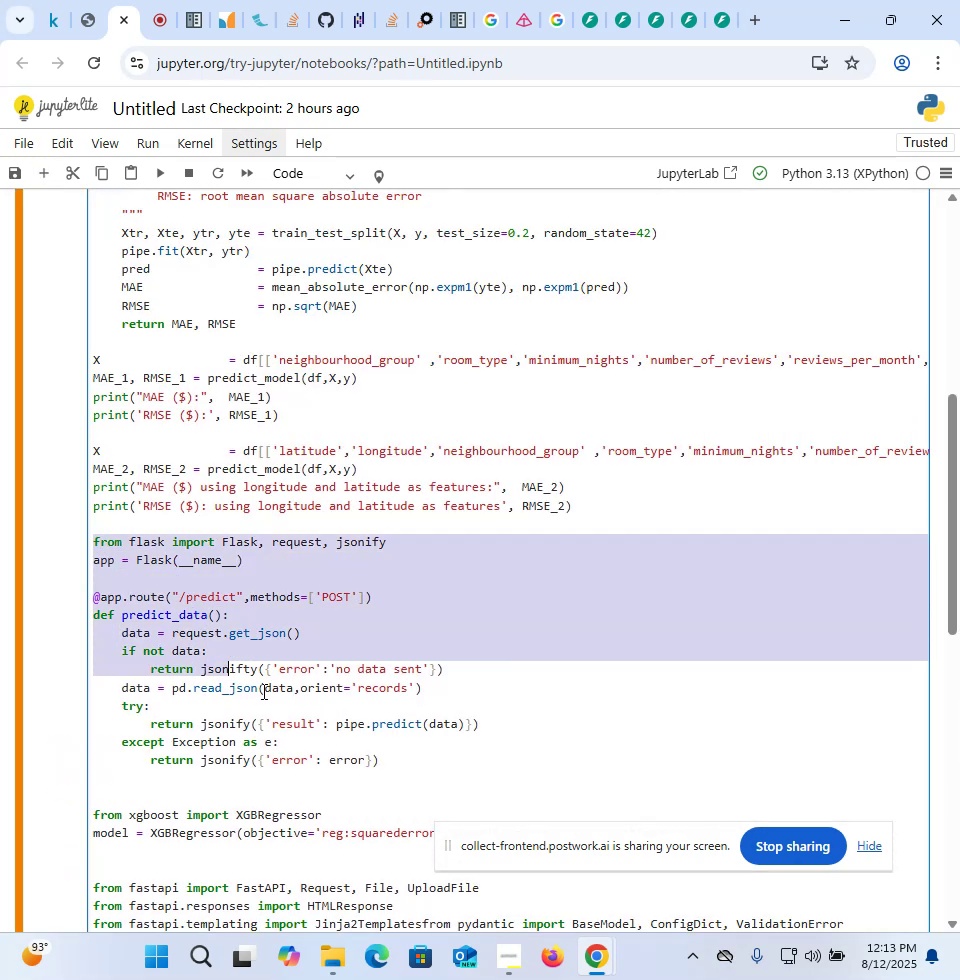 
key(Control+X)
 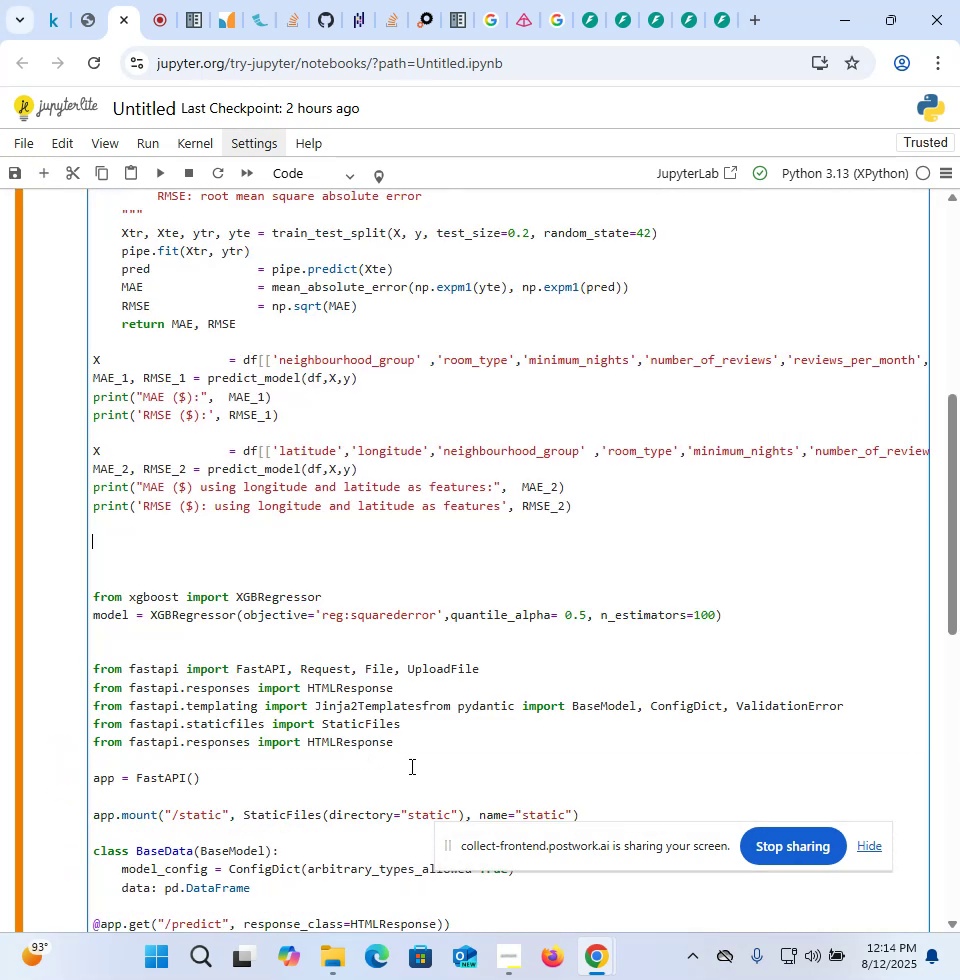 
scroll: coordinate [410, 766], scroll_direction: down, amount: 11.0
 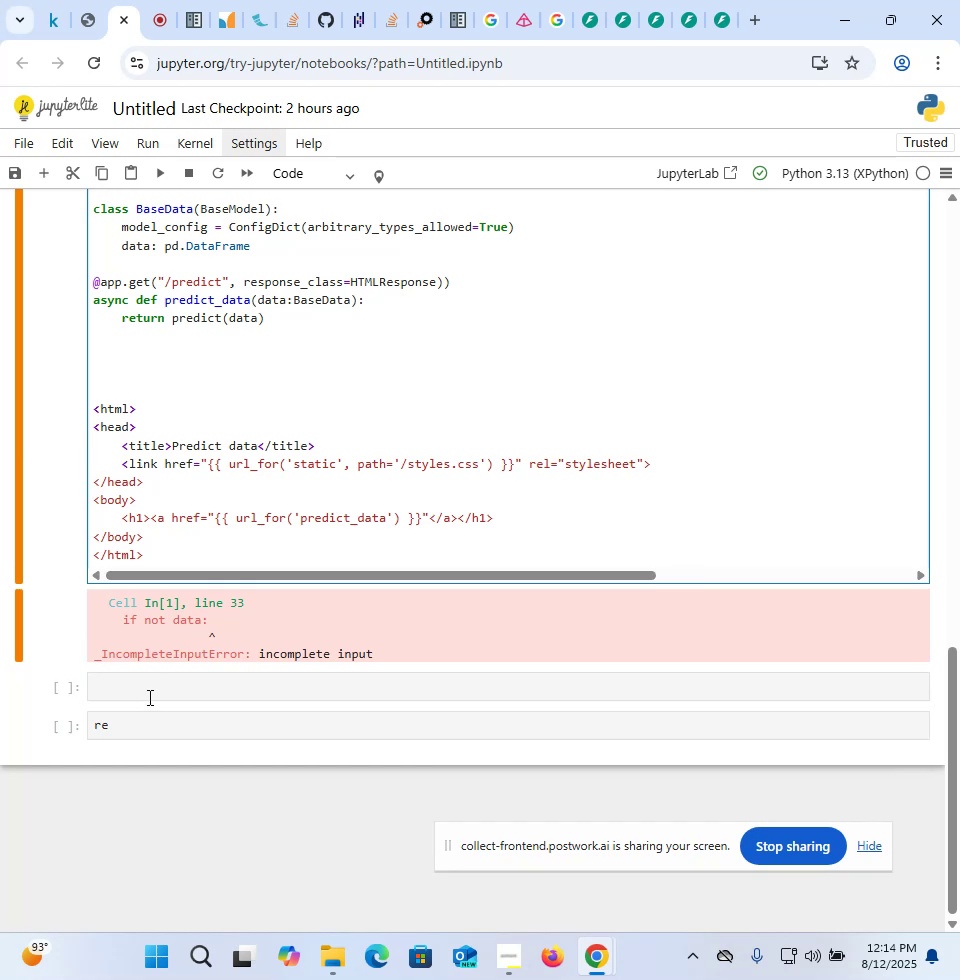 
left_click([141, 681])
 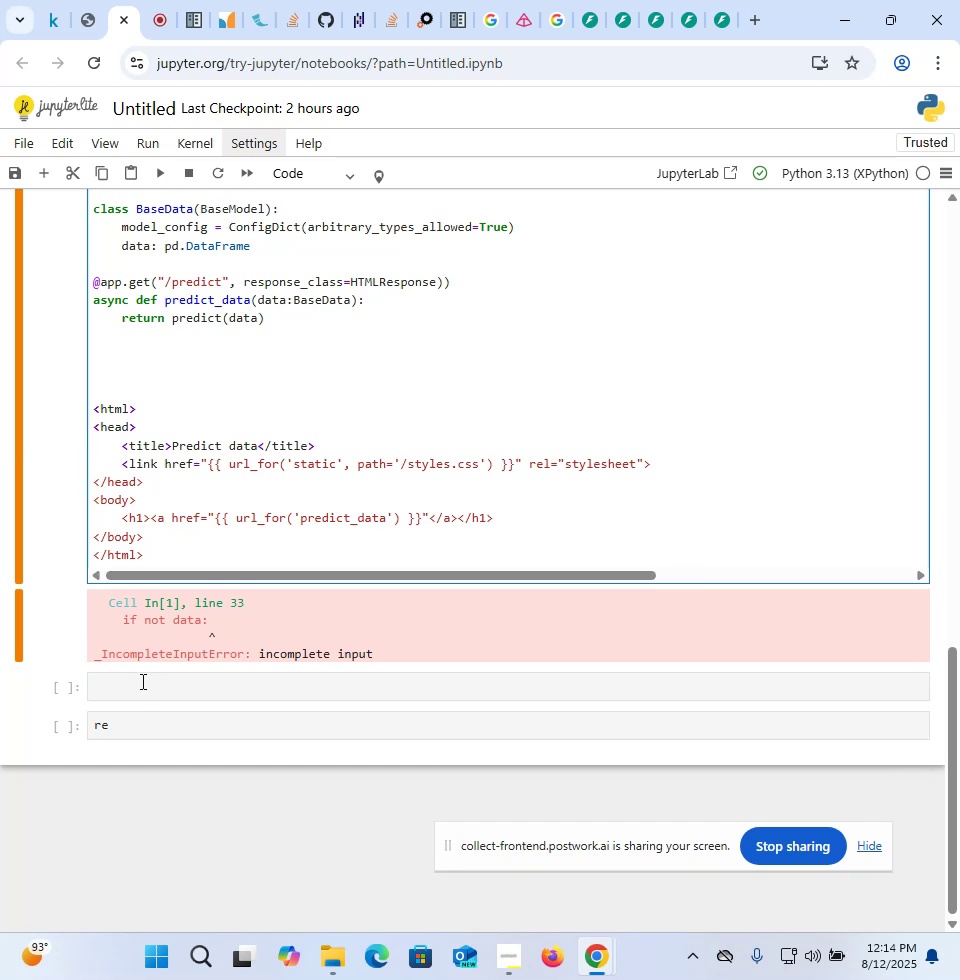 
key(Control+V)
 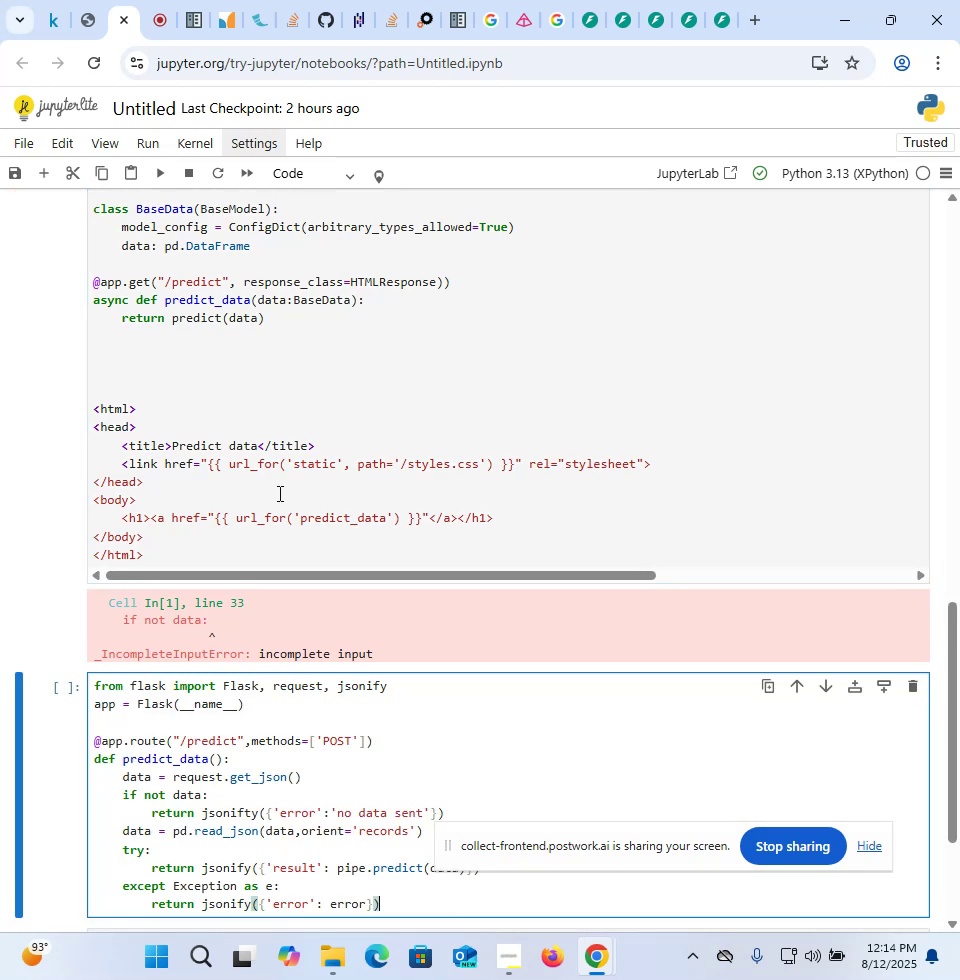 
scroll: coordinate [280, 490], scroll_direction: up, amount: 5.0
 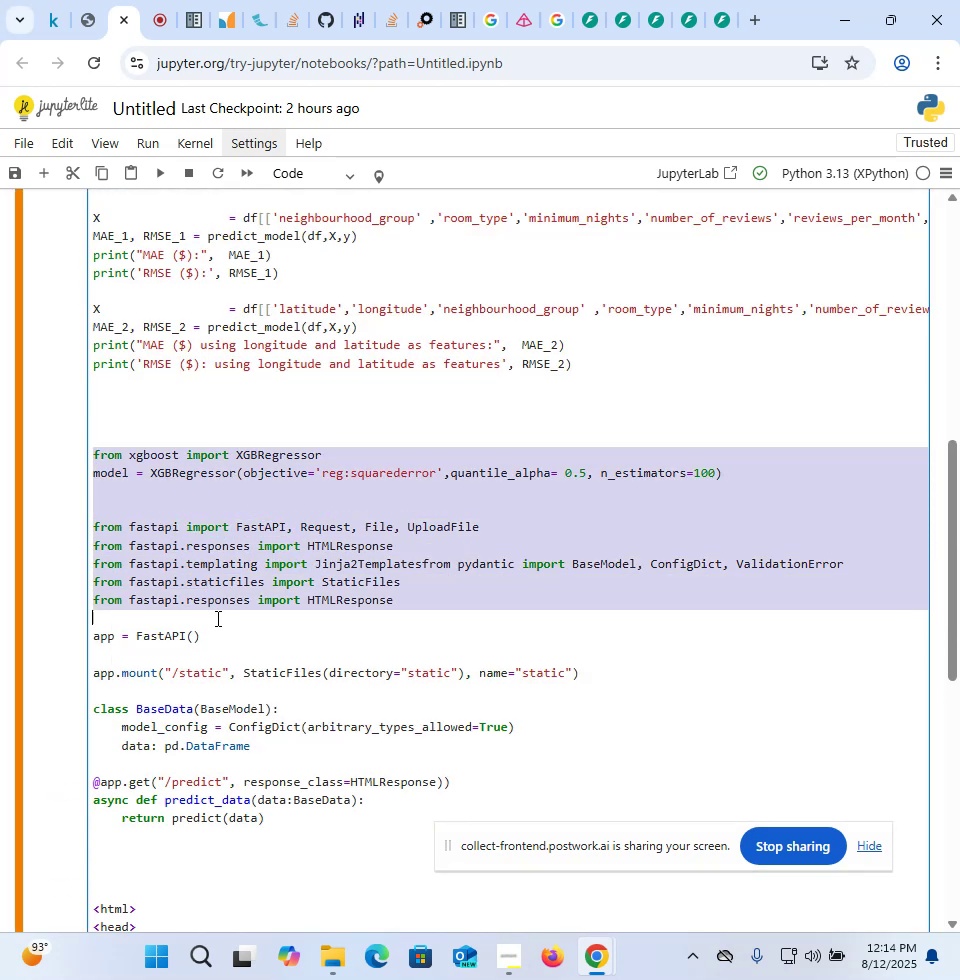 
wait(9.34)
 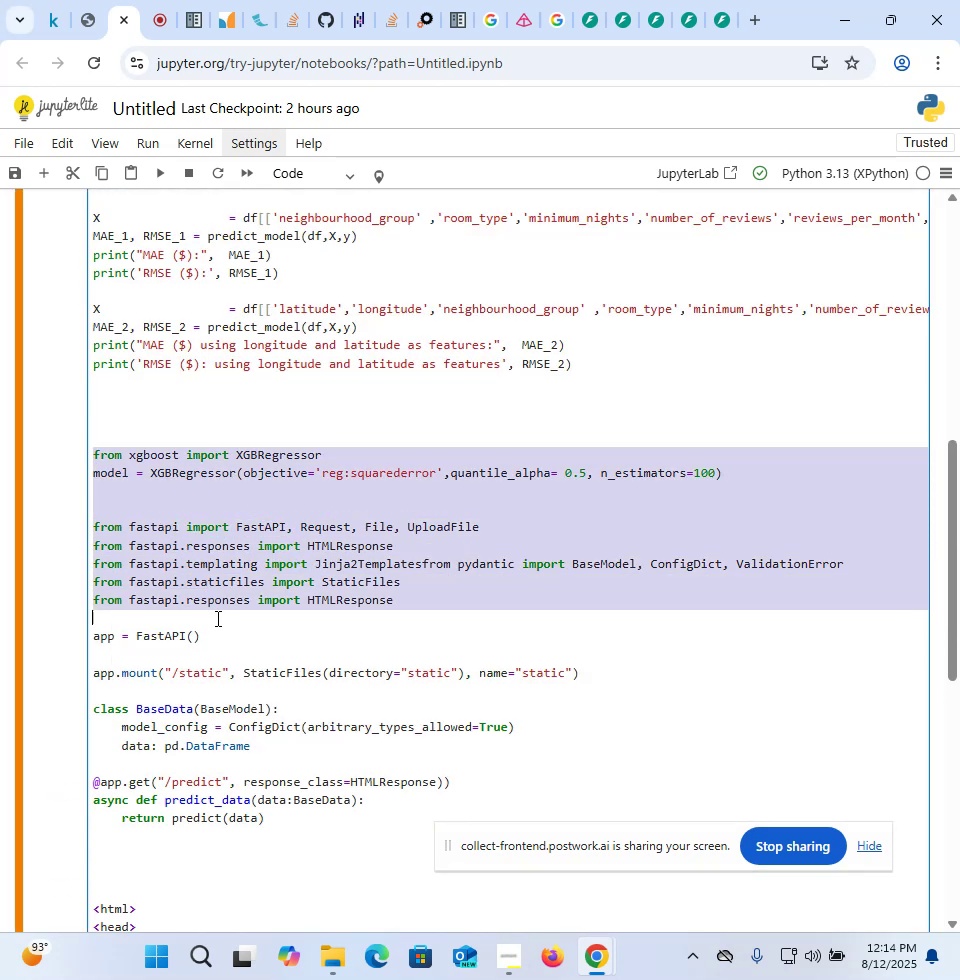 
double_click([191, 813])
 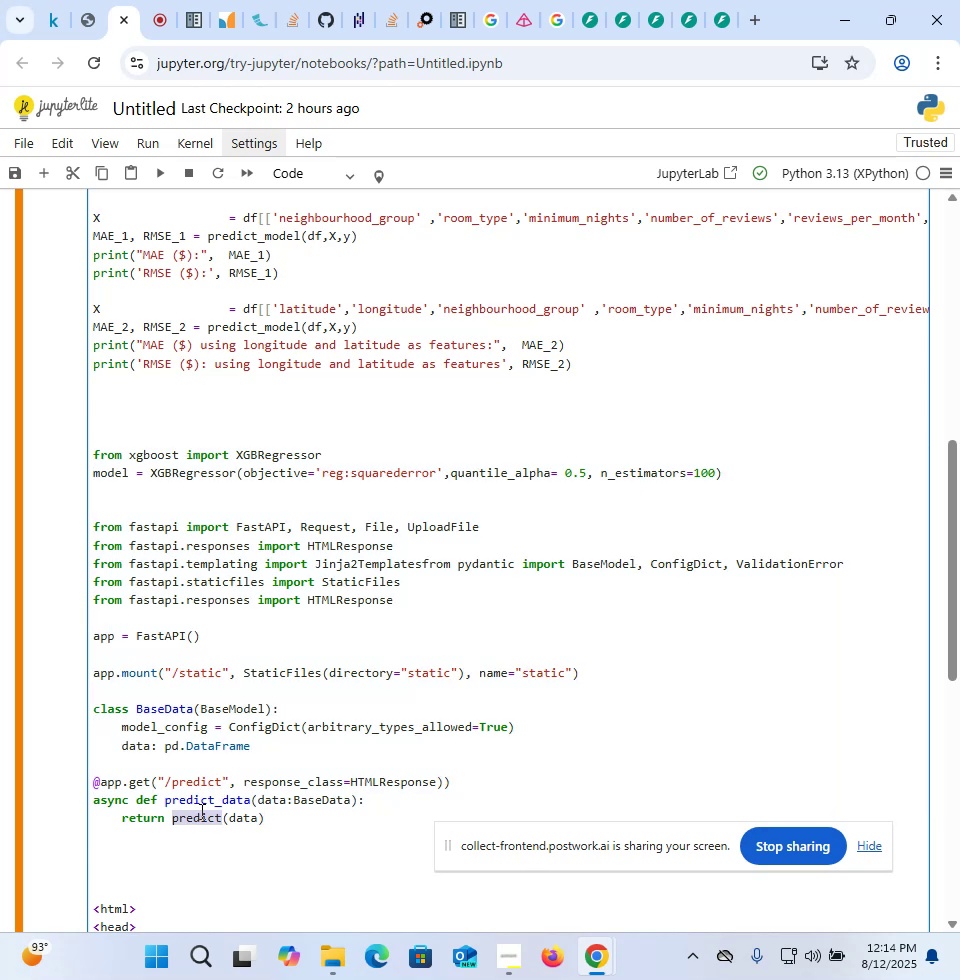 
type(model)
 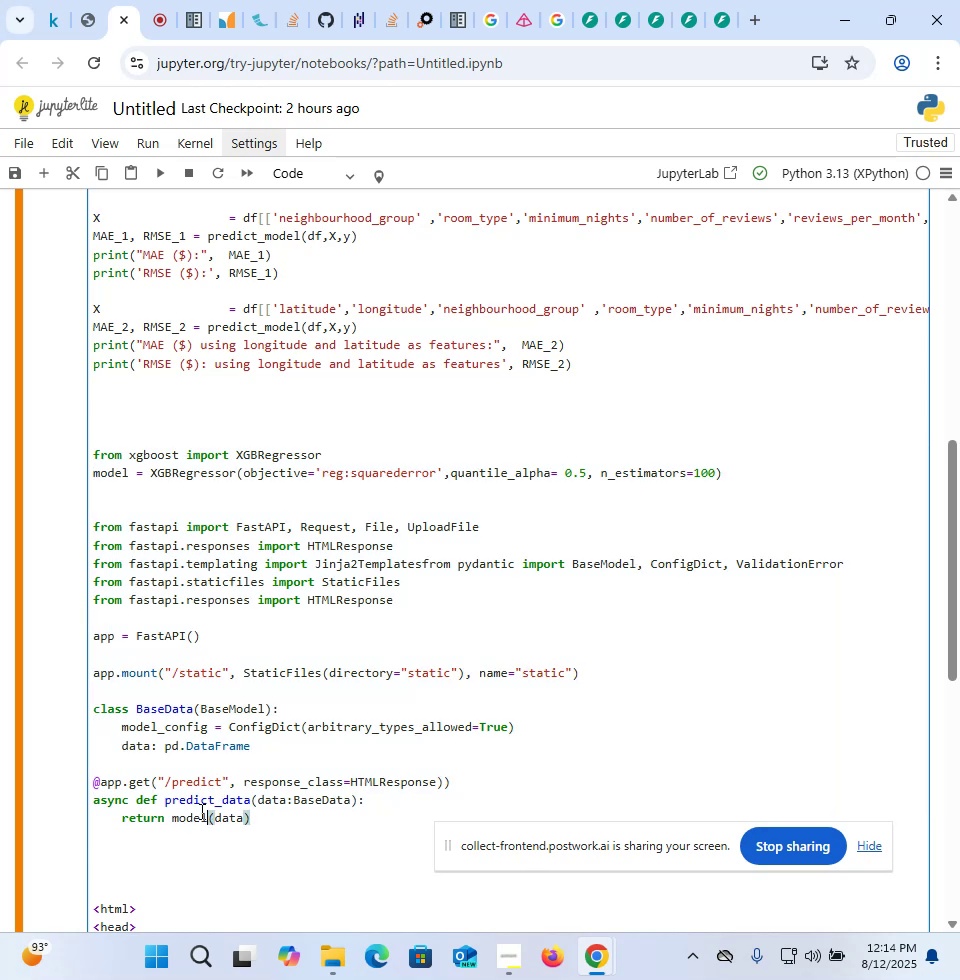 
scroll: coordinate [200, 811], scroll_direction: down, amount: 4.0
 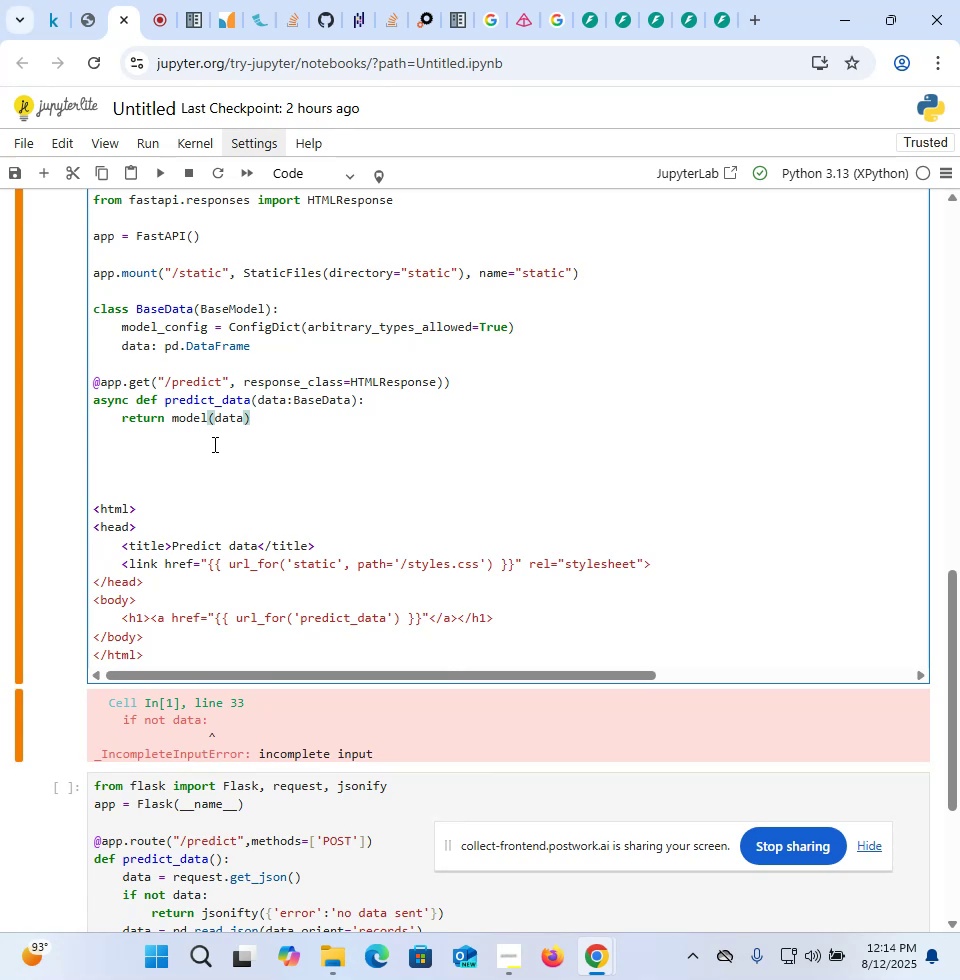 
scroll: coordinate [216, 439], scroll_direction: up, amount: 2.0
 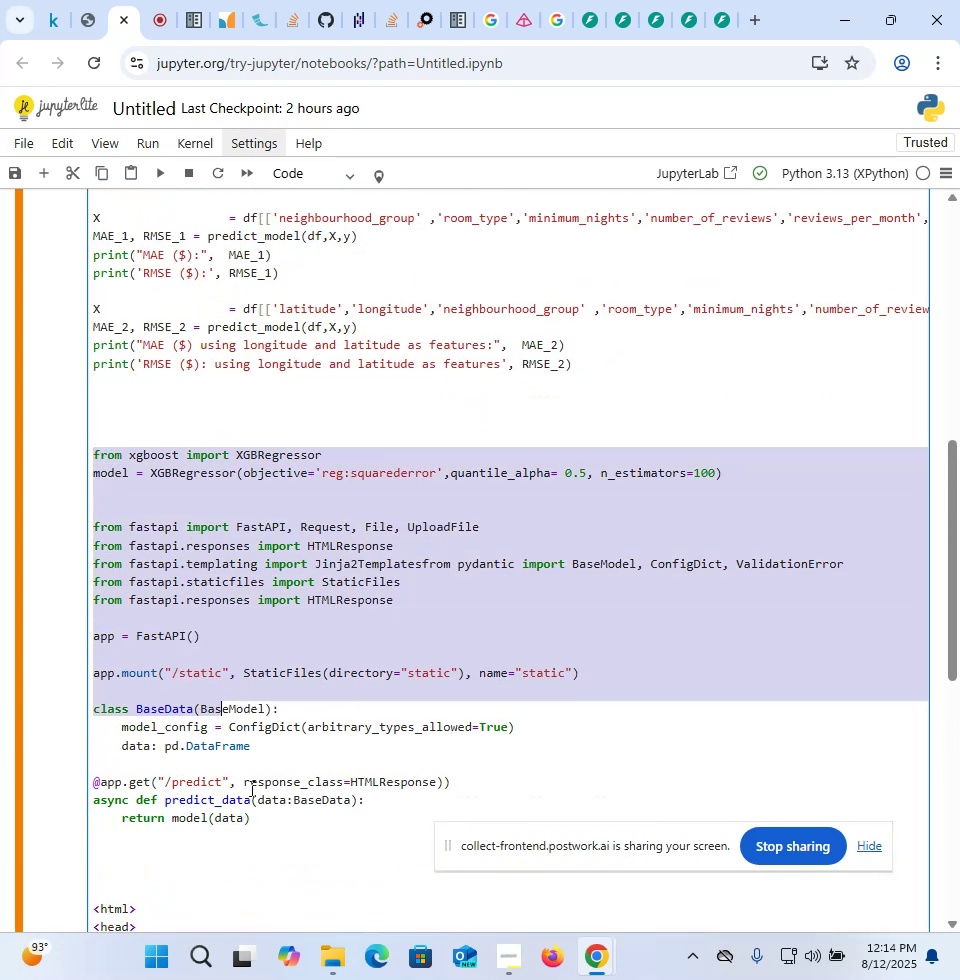 
wait(5.07)
 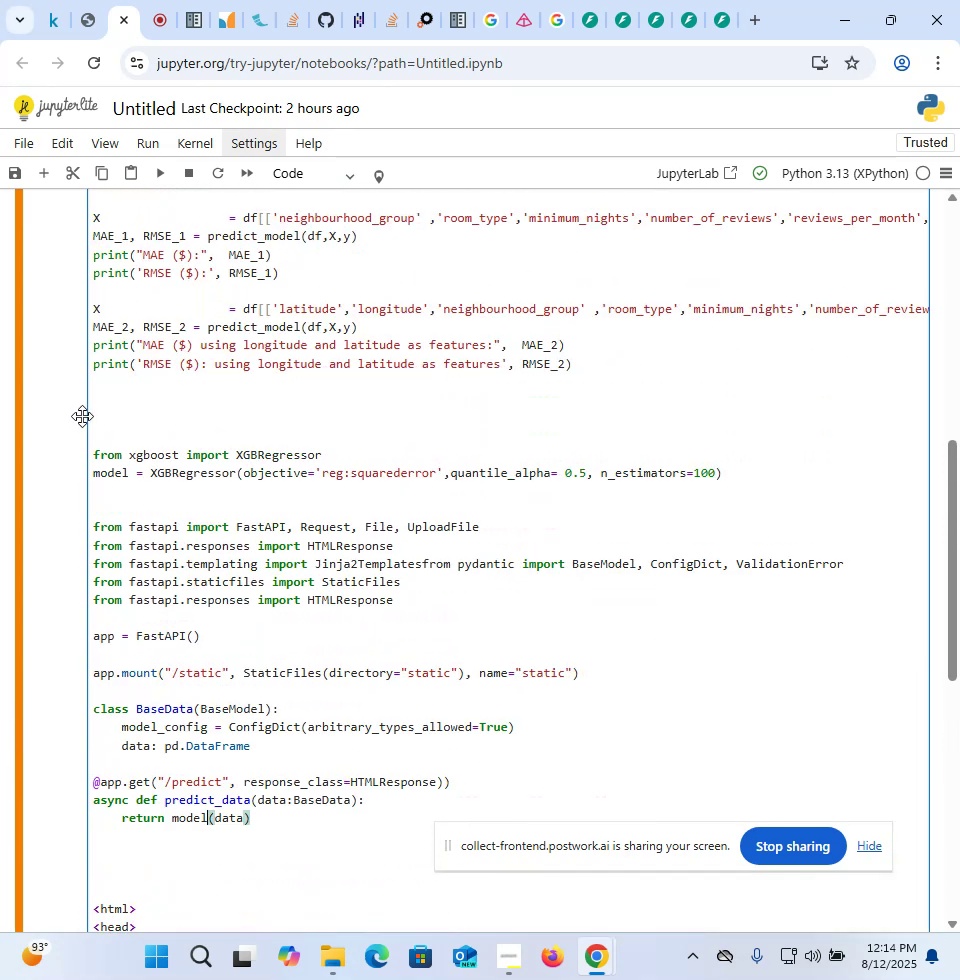 
key(Control+X)
 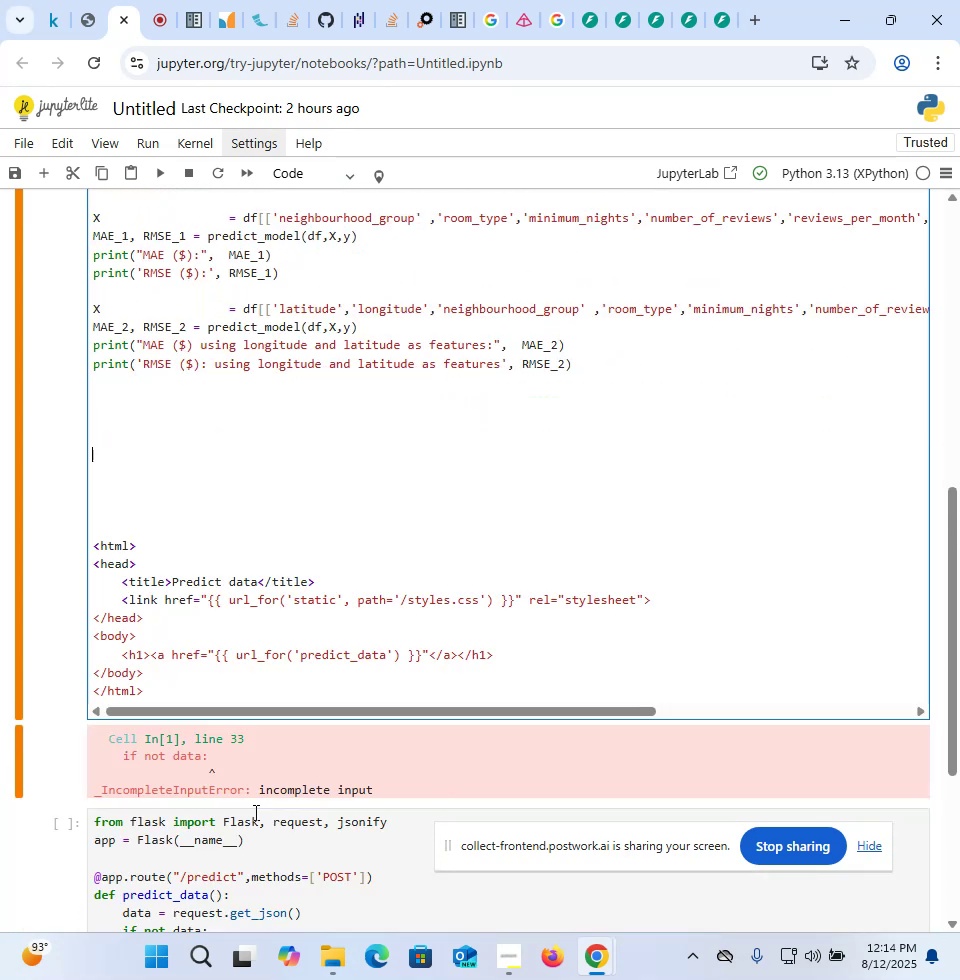 
scroll: coordinate [254, 812], scroll_direction: down, amount: 10.0
 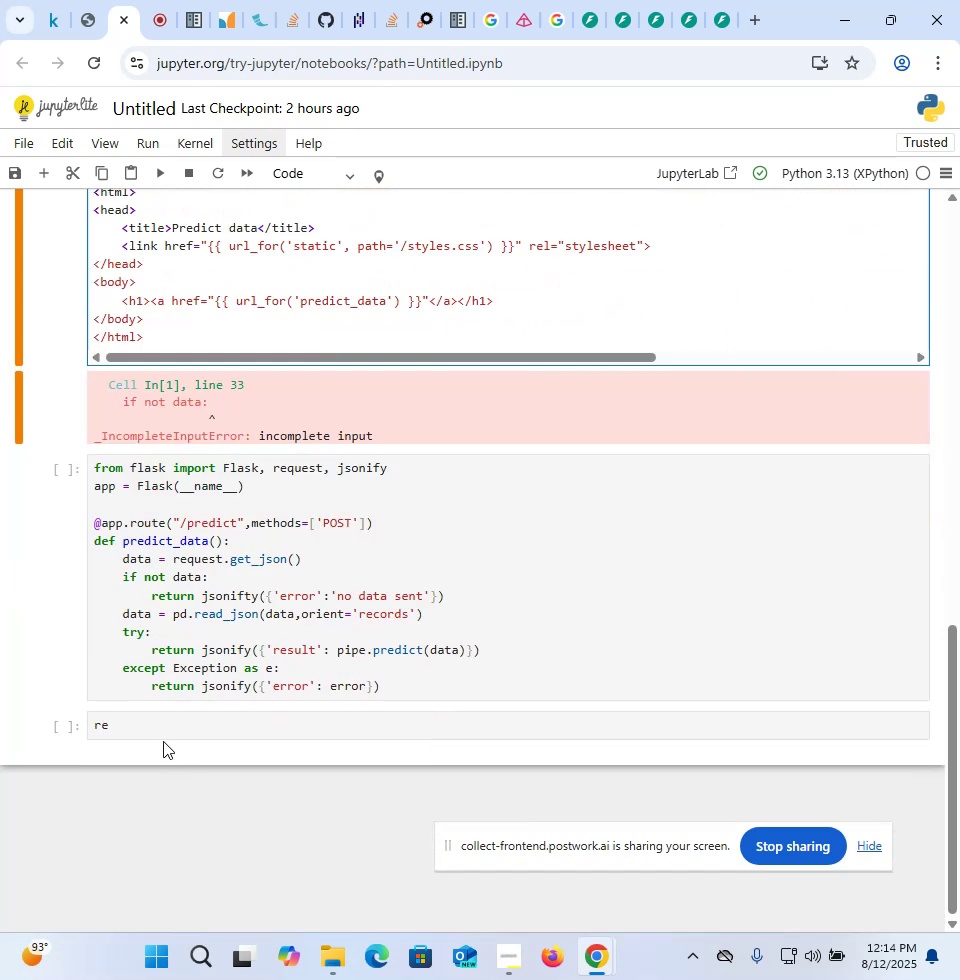 
left_click([163, 740])
 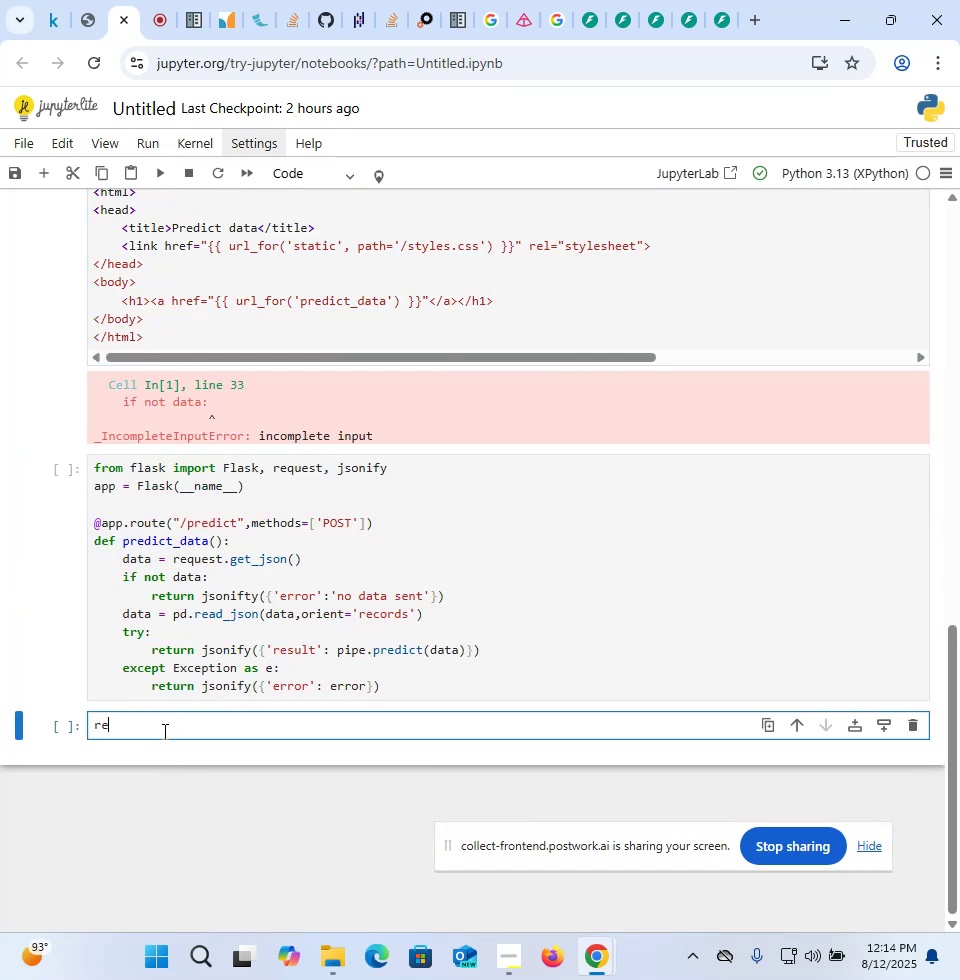 
left_click([163, 731])
 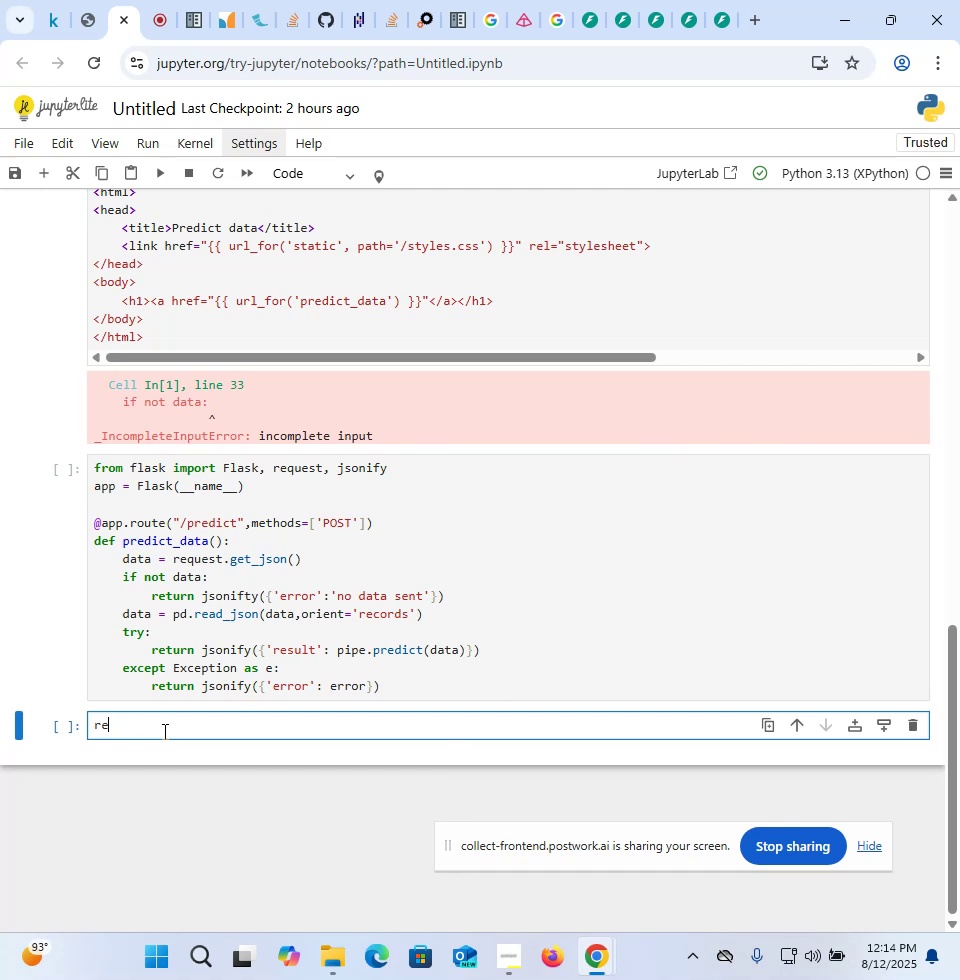 
key(Control+A)
 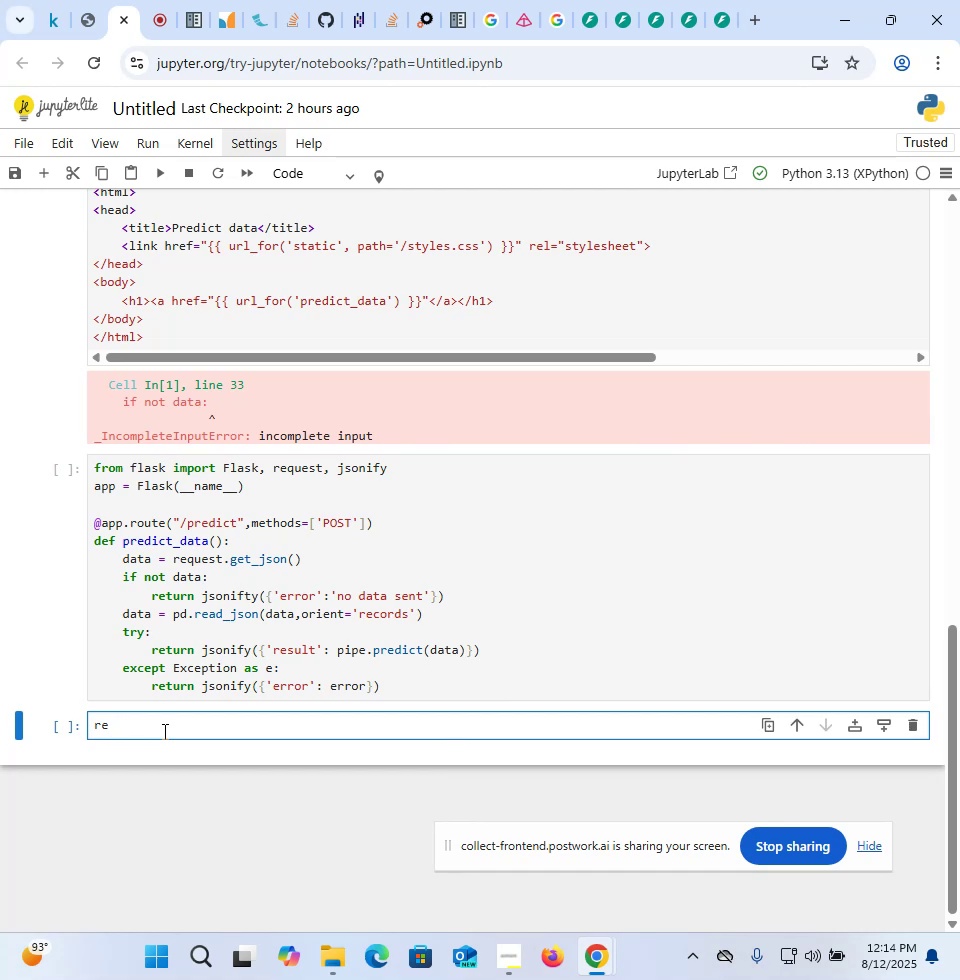 
key(Control+V)
 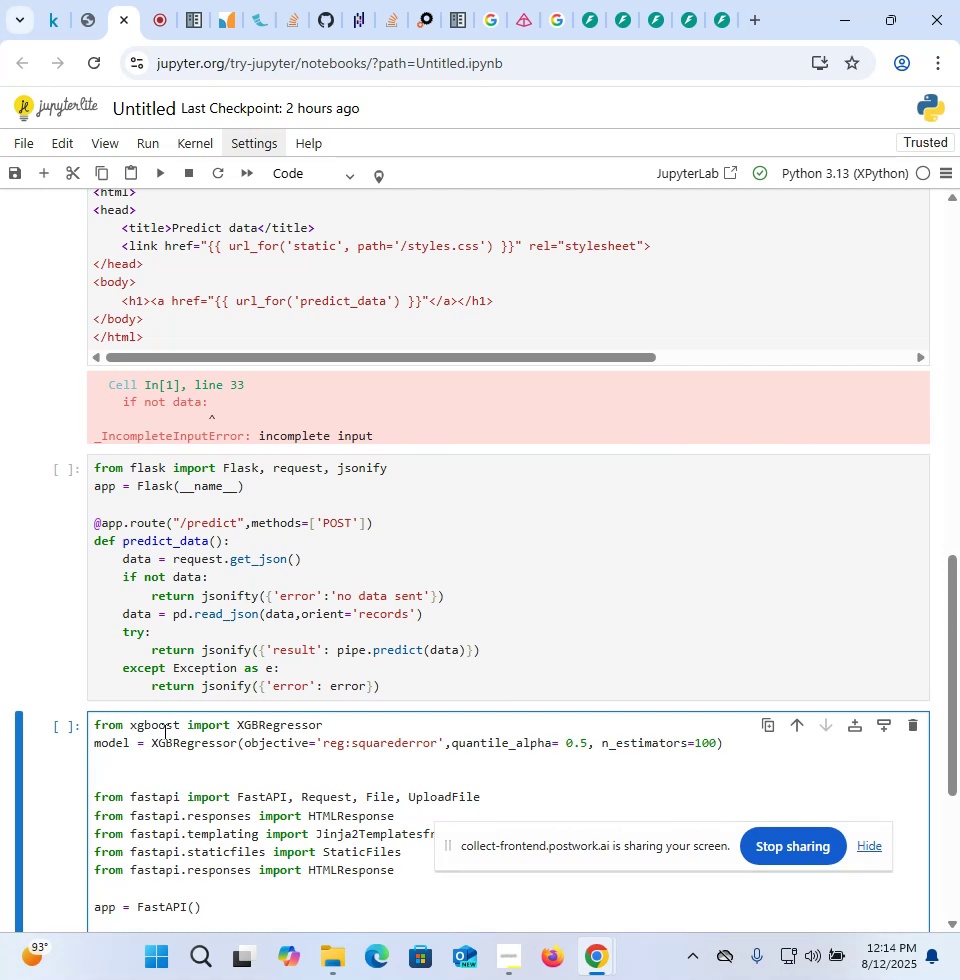 
scroll: coordinate [163, 731], scroll_direction: up, amount: 9.0
 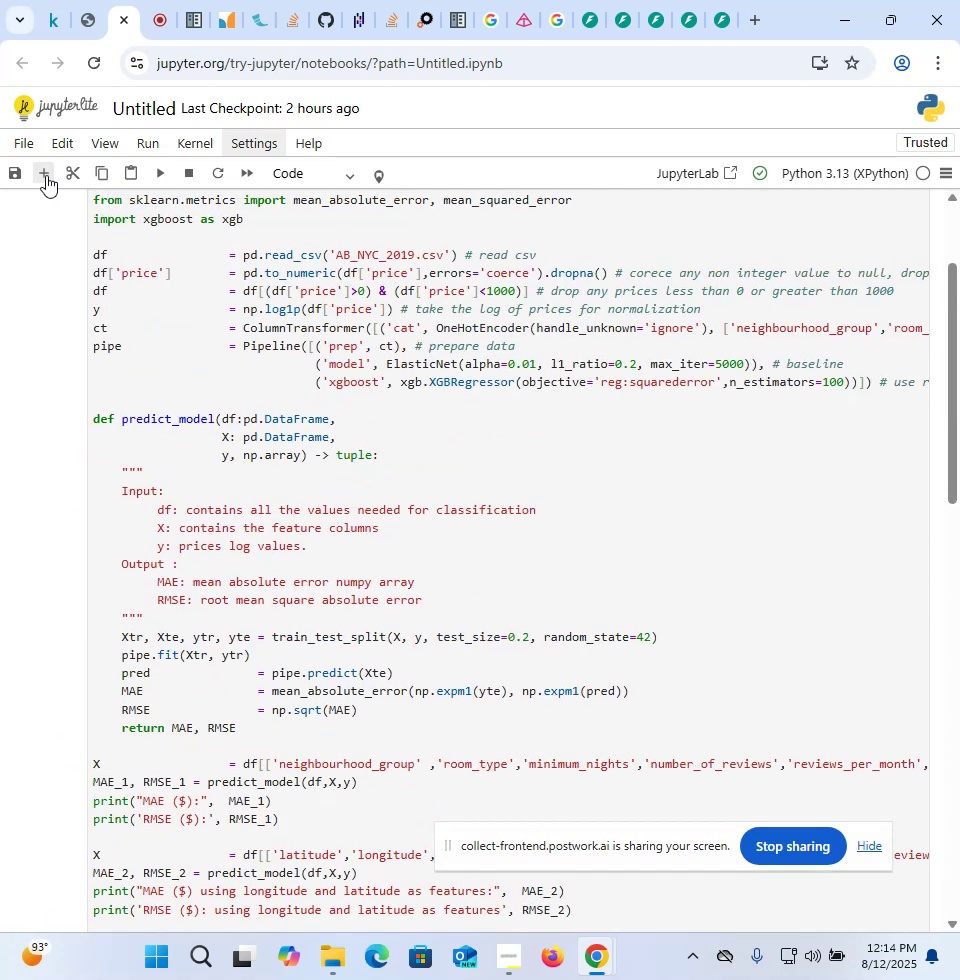 
left_click([44, 174])
 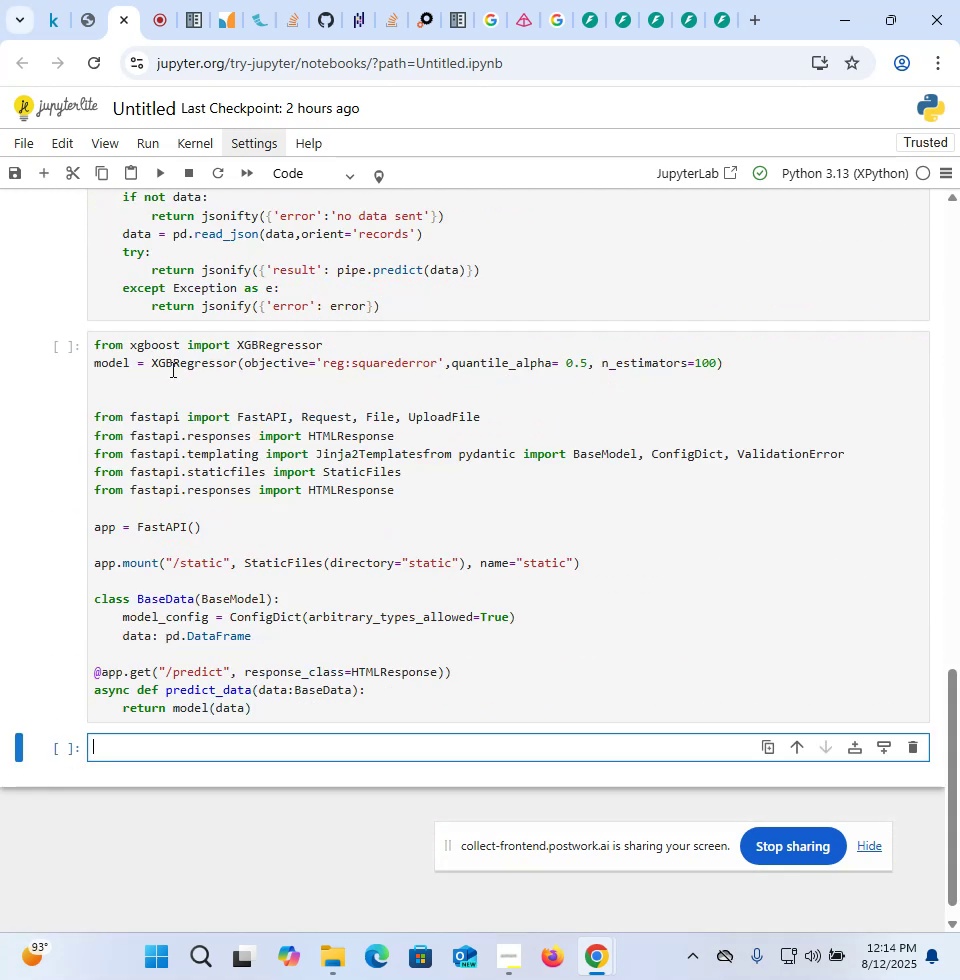 
scroll: coordinate [171, 369], scroll_direction: up, amount: 8.0
 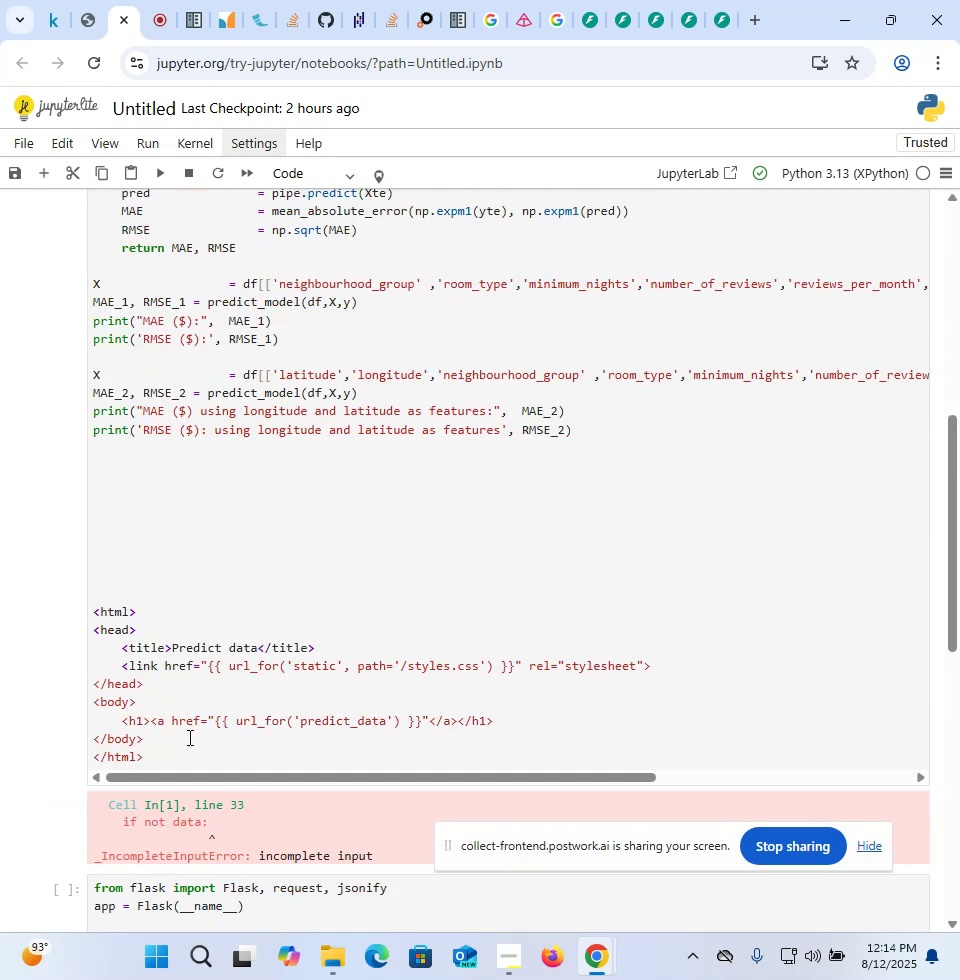 
double_click([181, 754])
 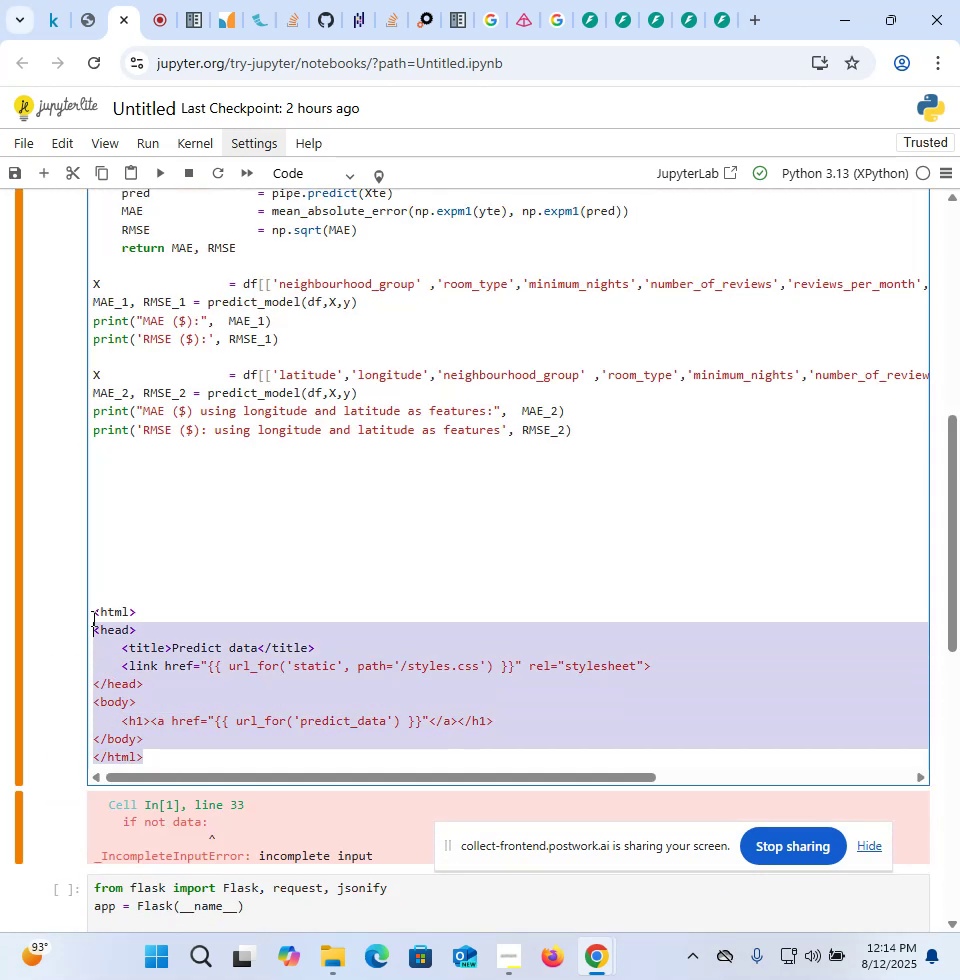 
key(Control+ControlLeft)
 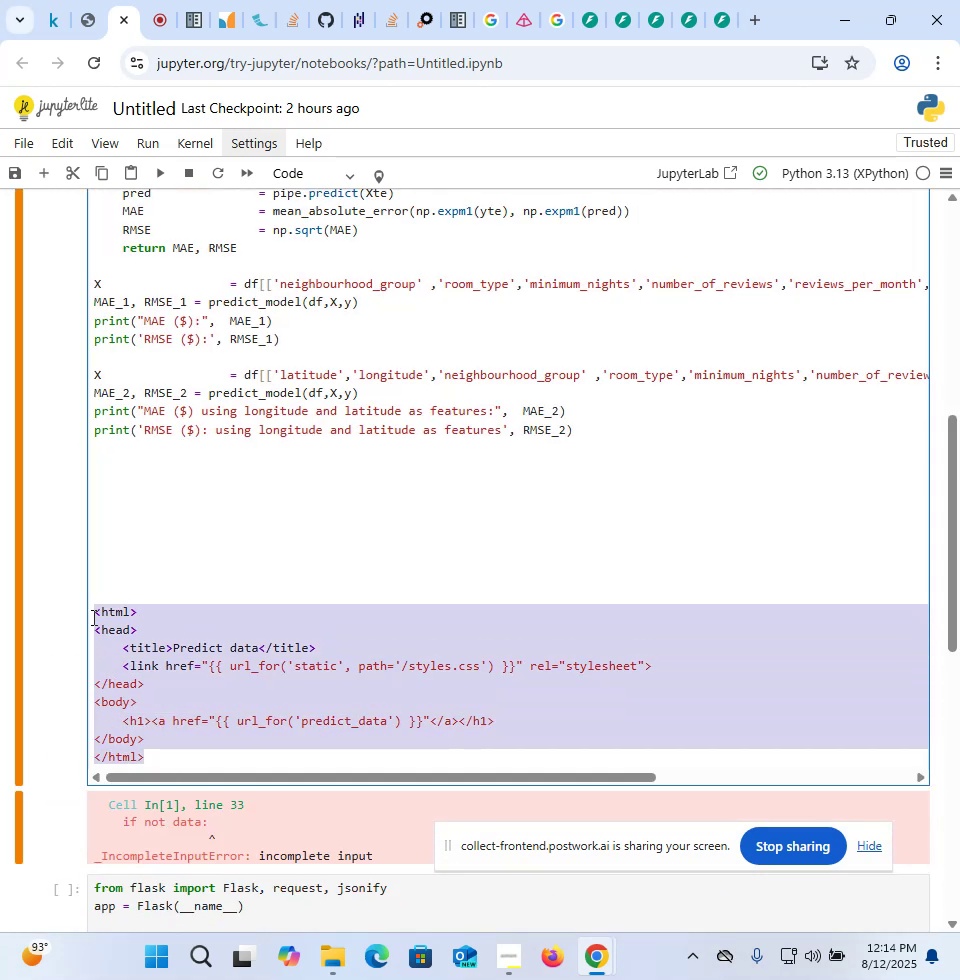 
key(Control+X)
 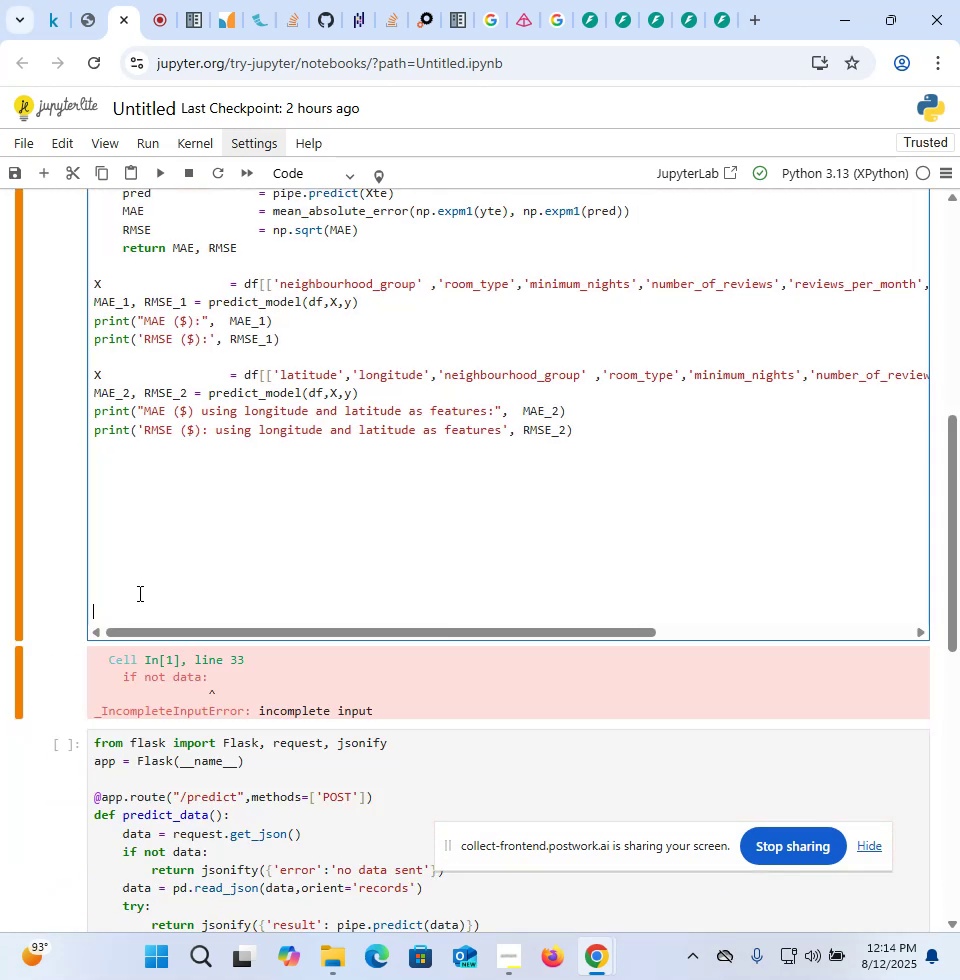 
hold_key(key=Backspace, duration=0.66)
 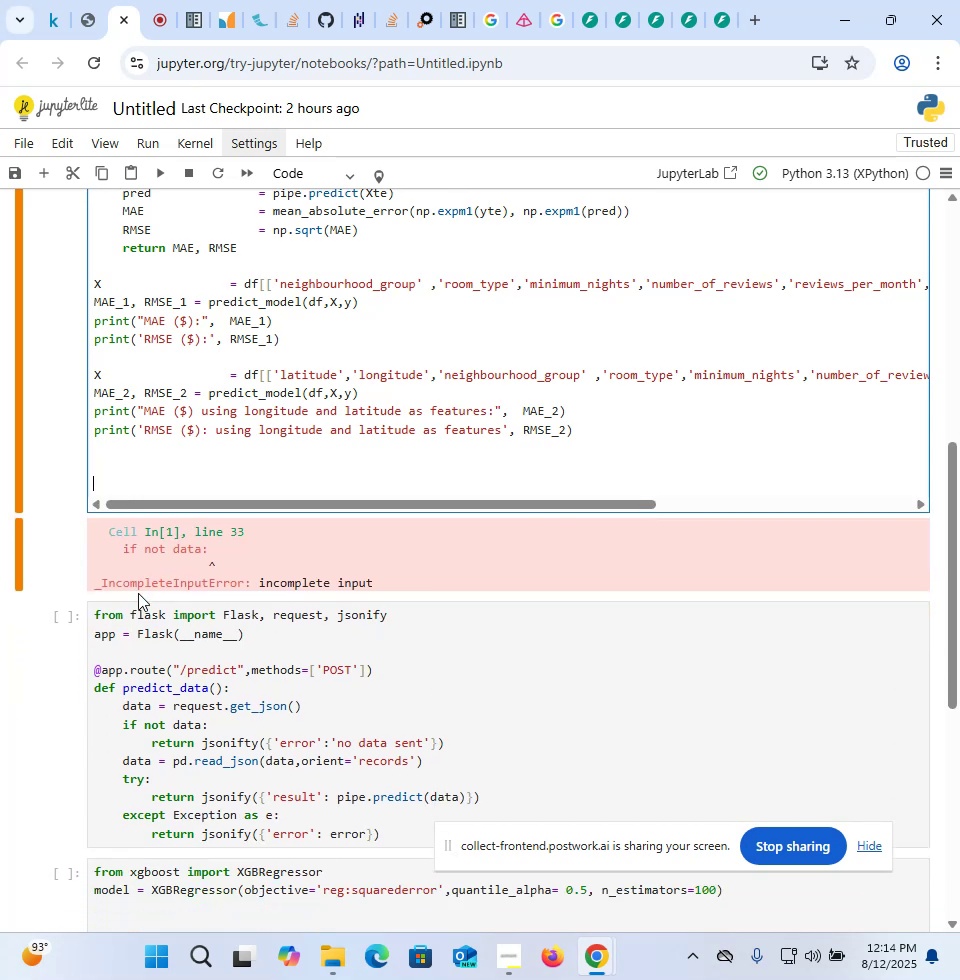 
key(Backspace)
 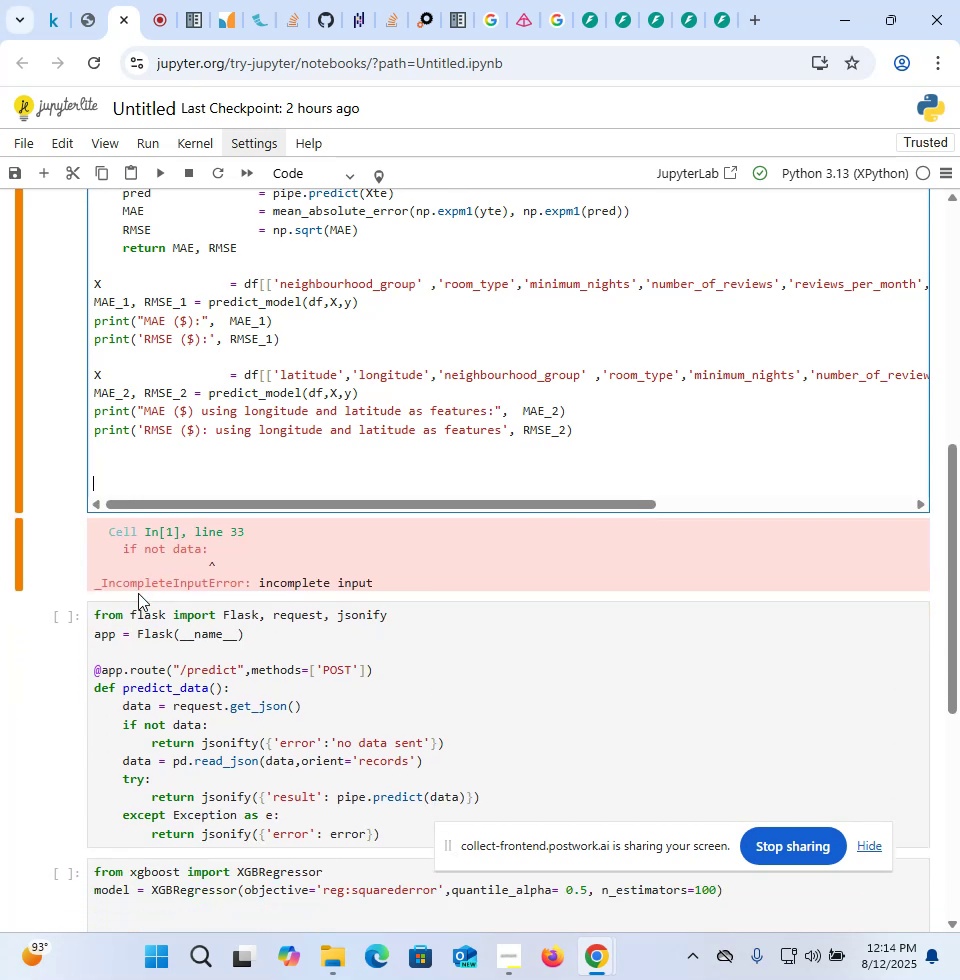 
key(Backspace)
 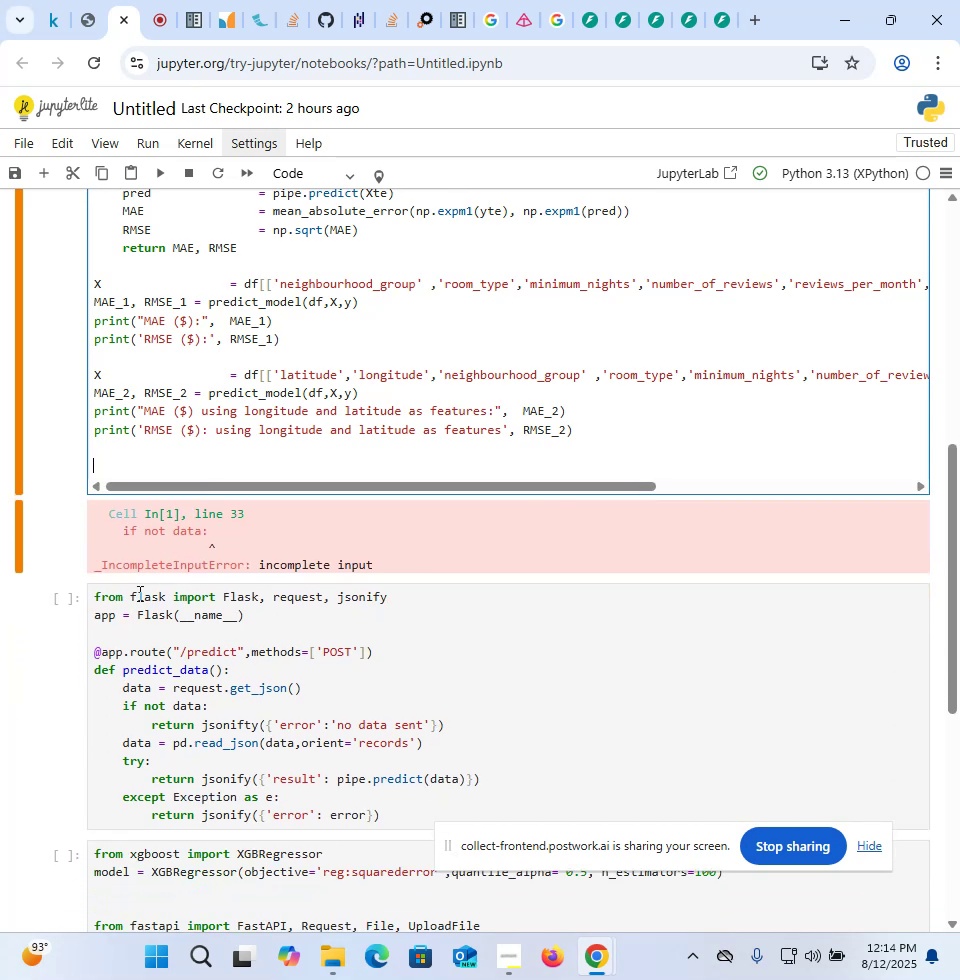 
key(Backspace)
 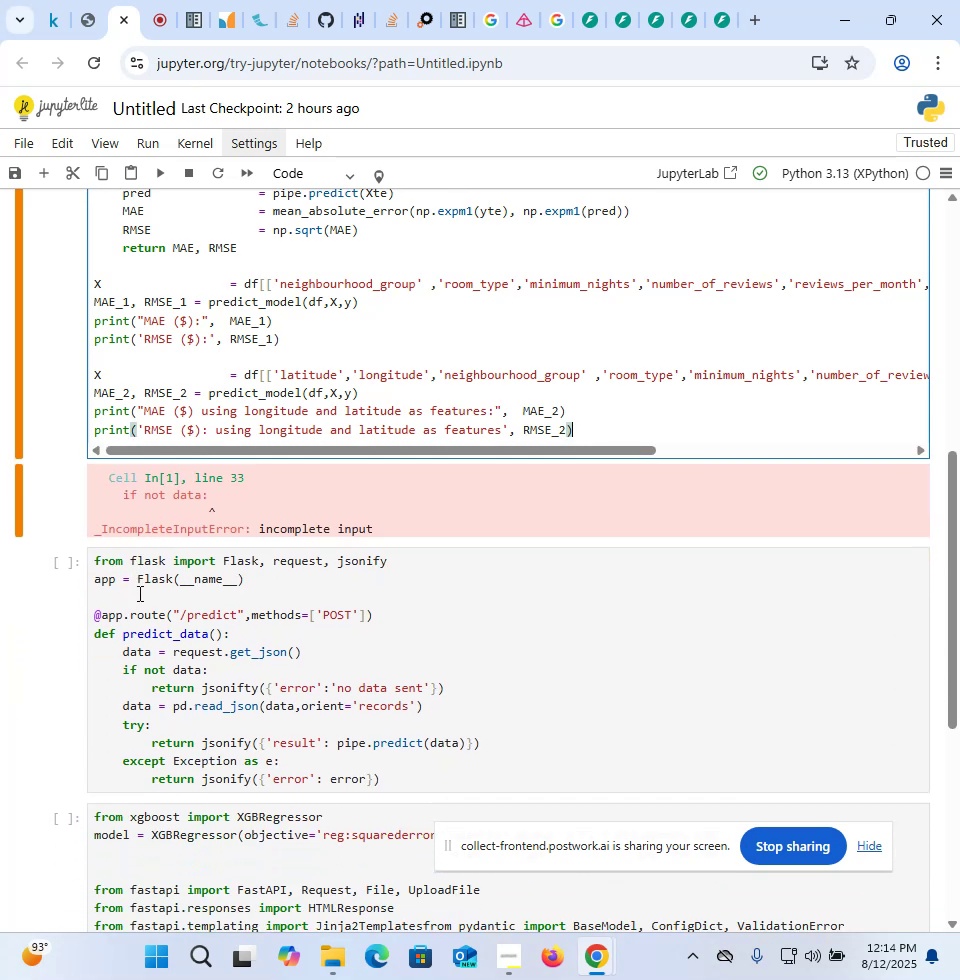 
scroll: coordinate [138, 593], scroll_direction: down, amount: 7.0
 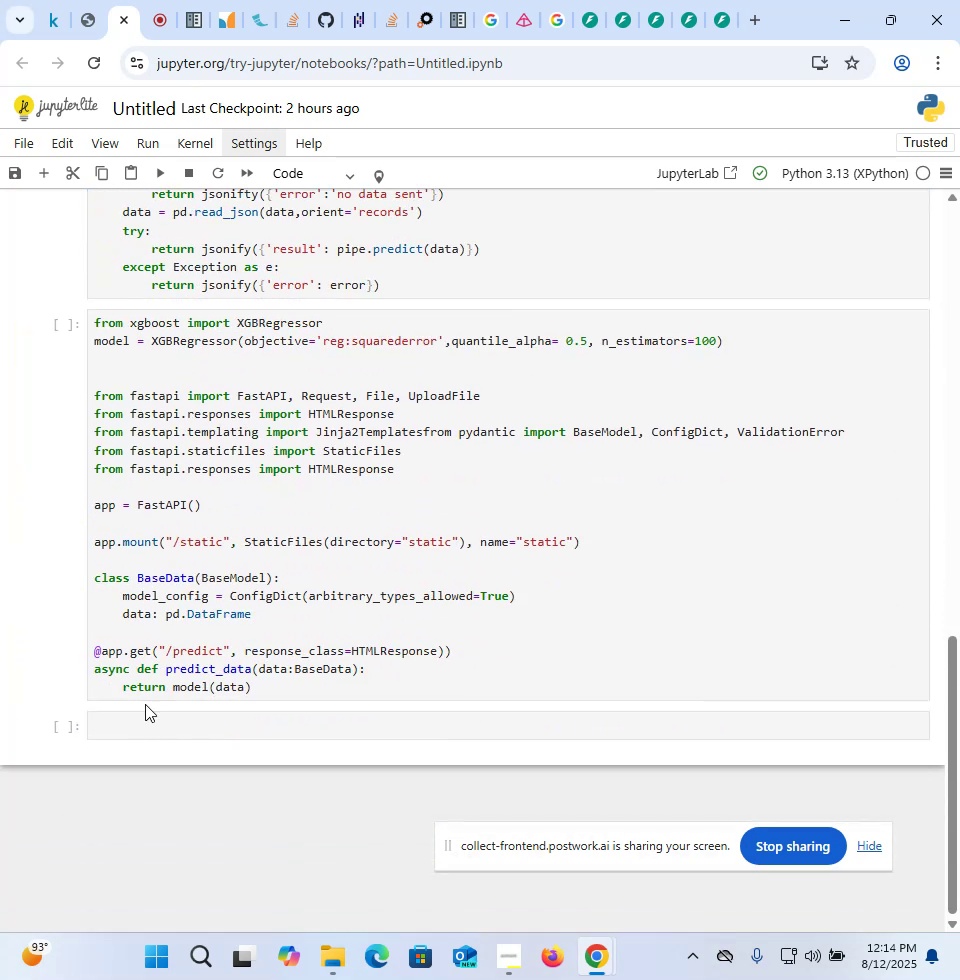 
left_click([143, 715])
 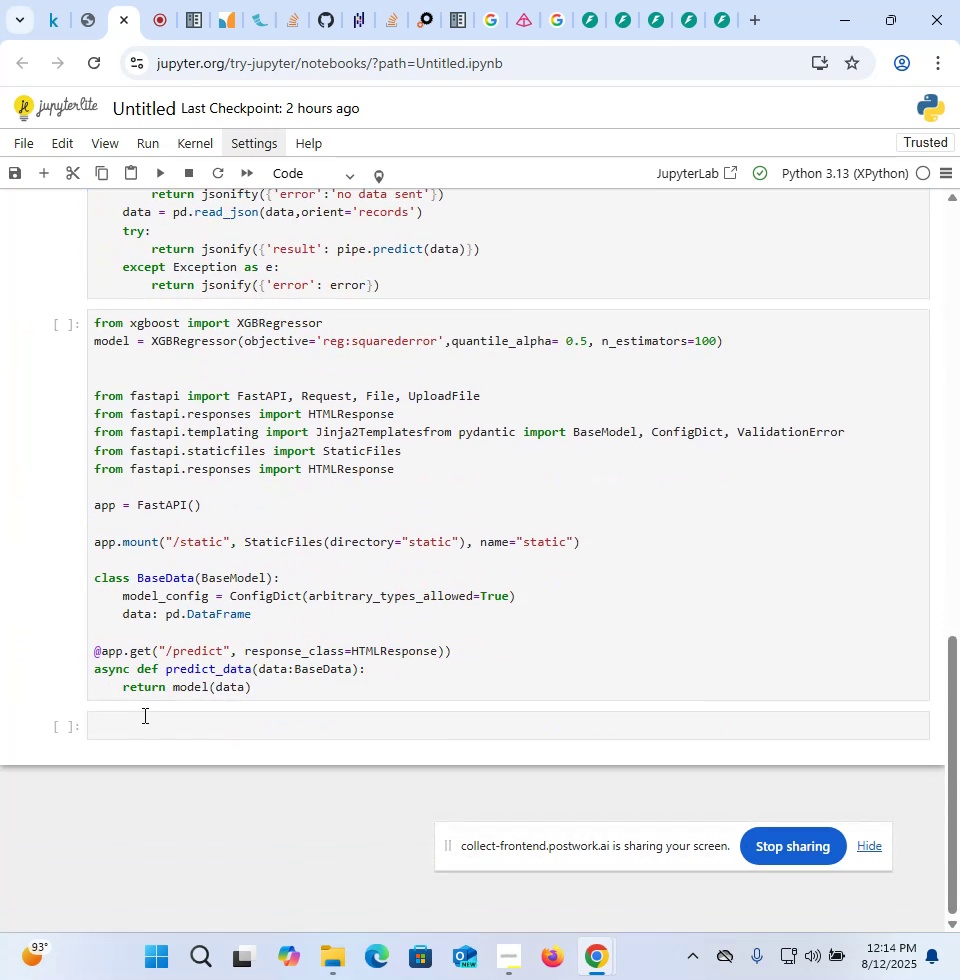 
key(Control+V)
 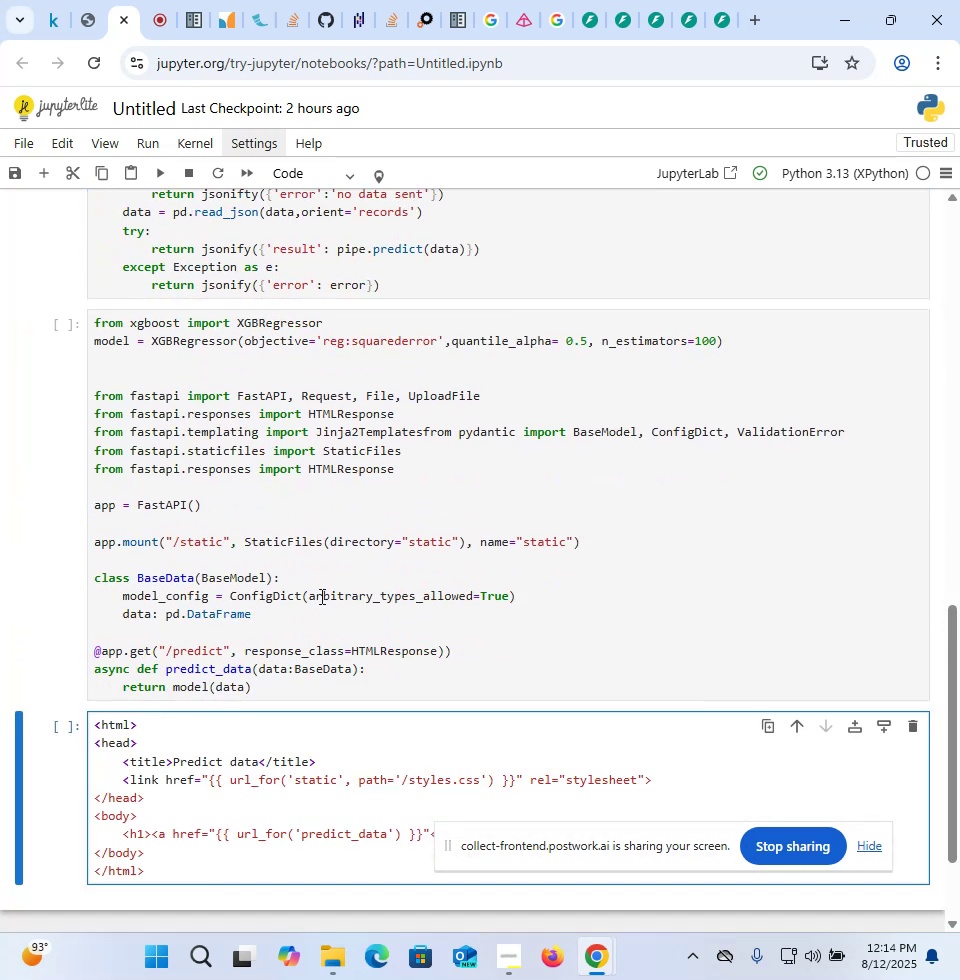 
scroll: coordinate [320, 596], scroll_direction: up, amount: 16.0
 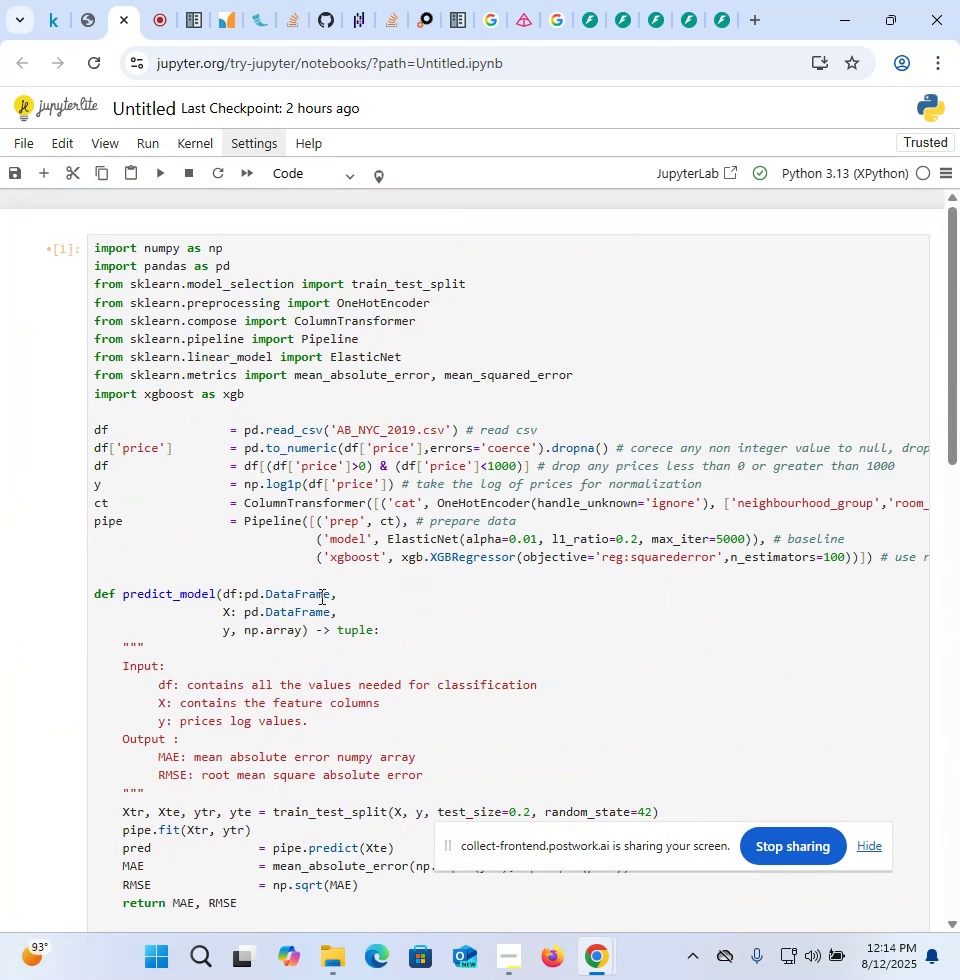 
scroll: coordinate [320, 596], scroll_direction: down, amount: 1.0
 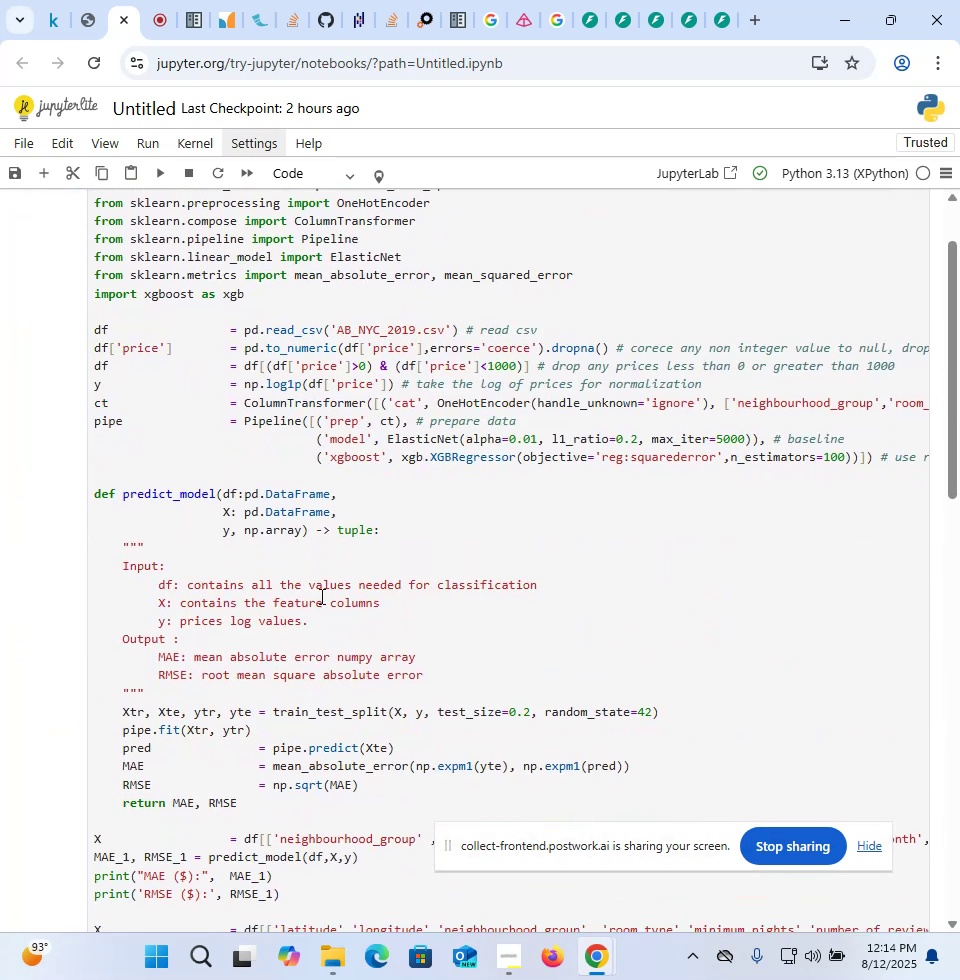 
scroll: coordinate [320, 596], scroll_direction: up, amount: 1.0
 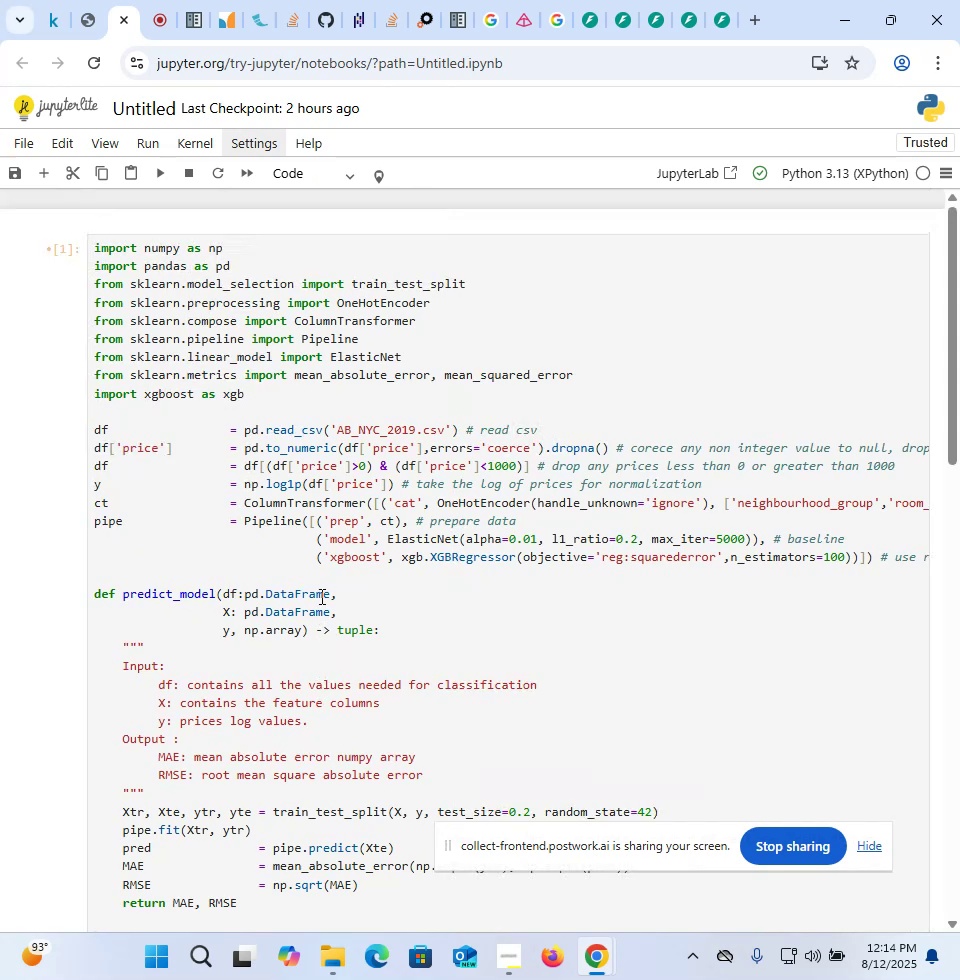 
scroll: coordinate [320, 596], scroll_direction: down, amount: 19.0
 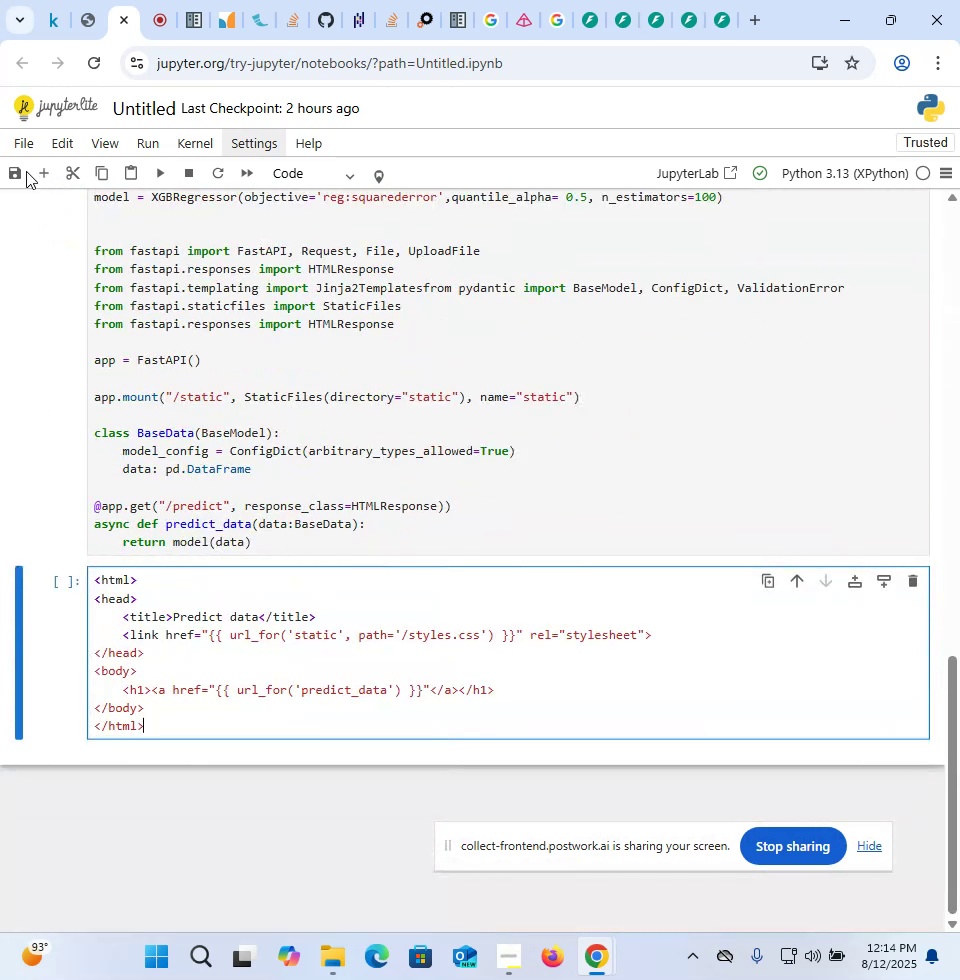 
left_click([20, 173])
 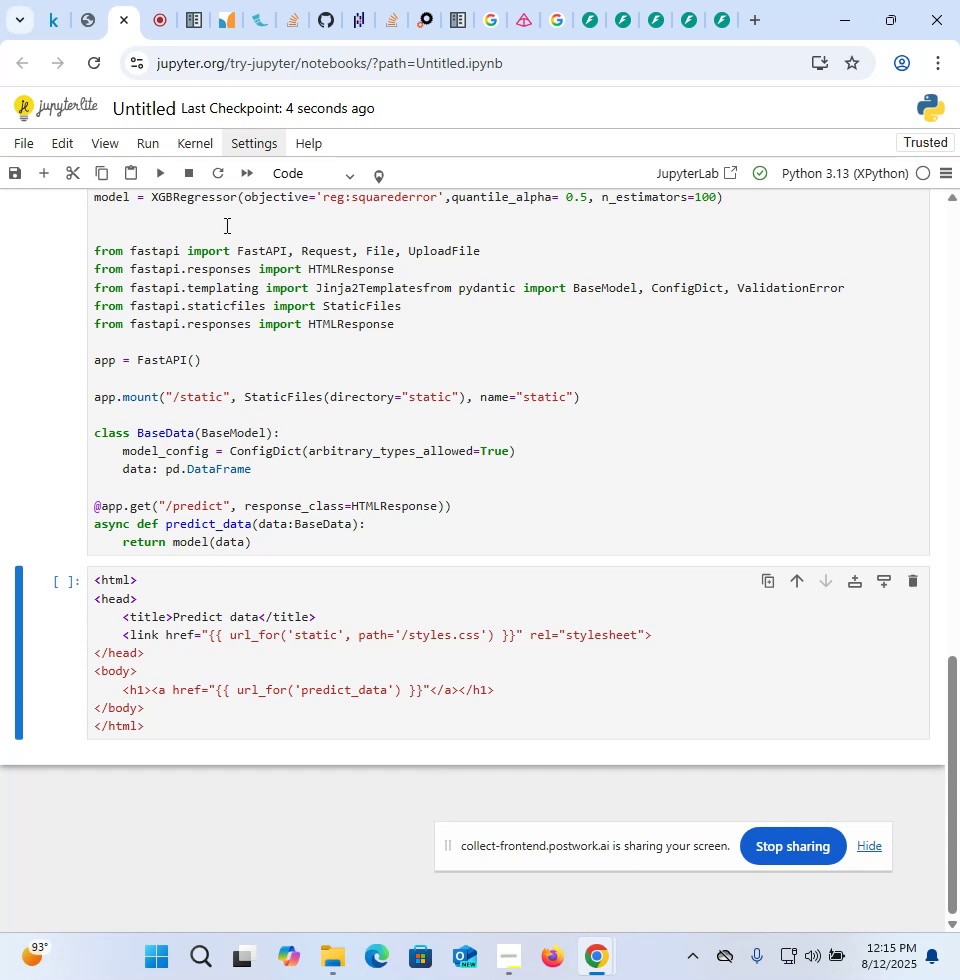 
wait(10.32)
 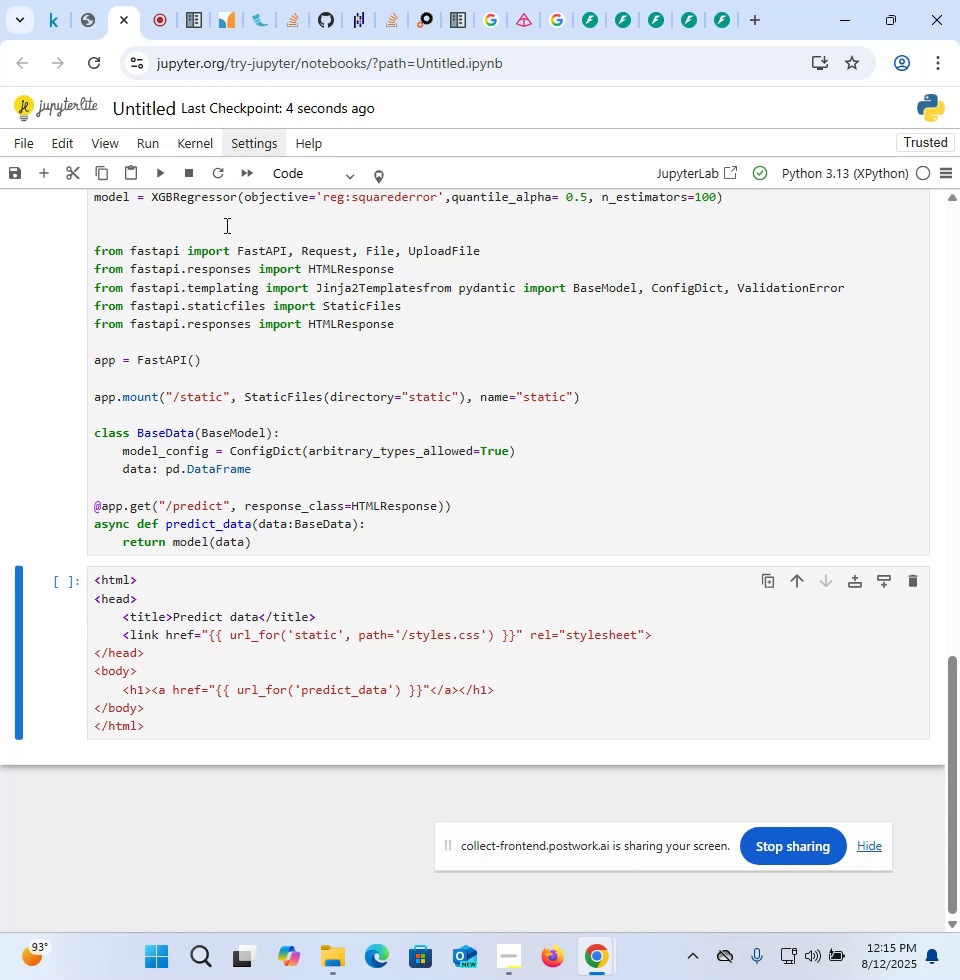 
left_click([27, 150])
 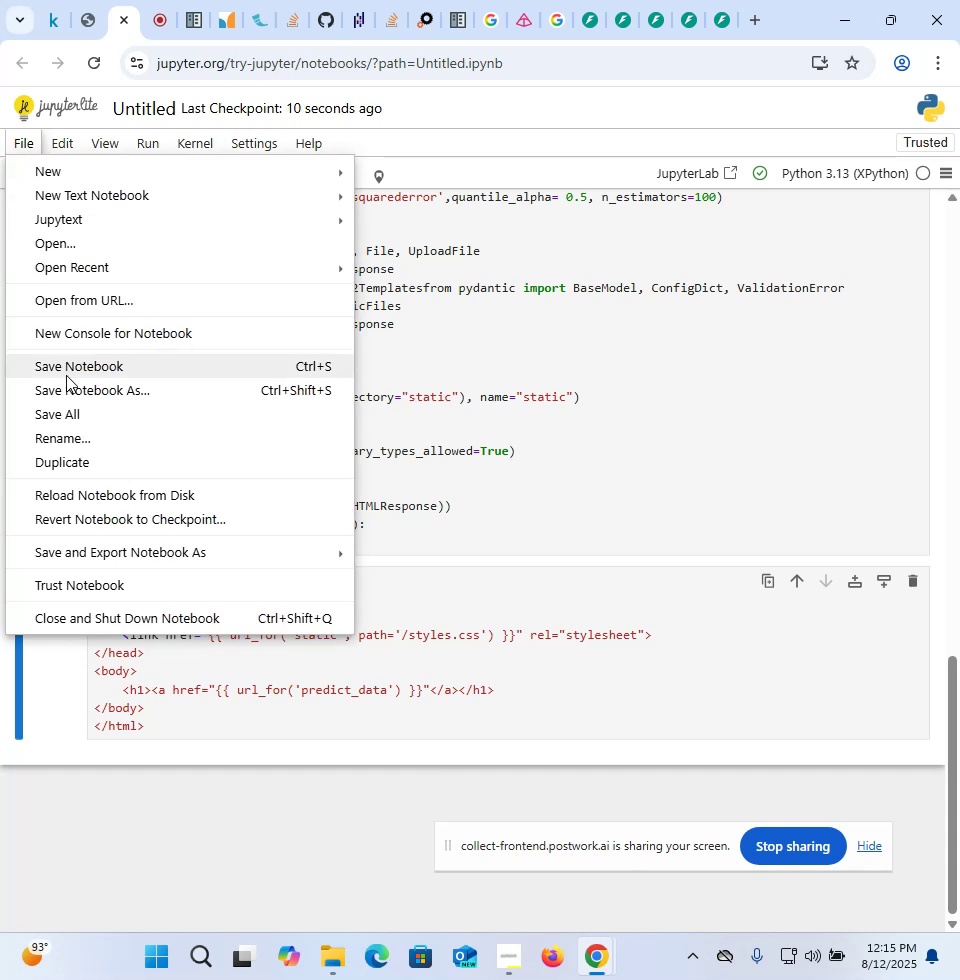 
left_click([74, 387])
 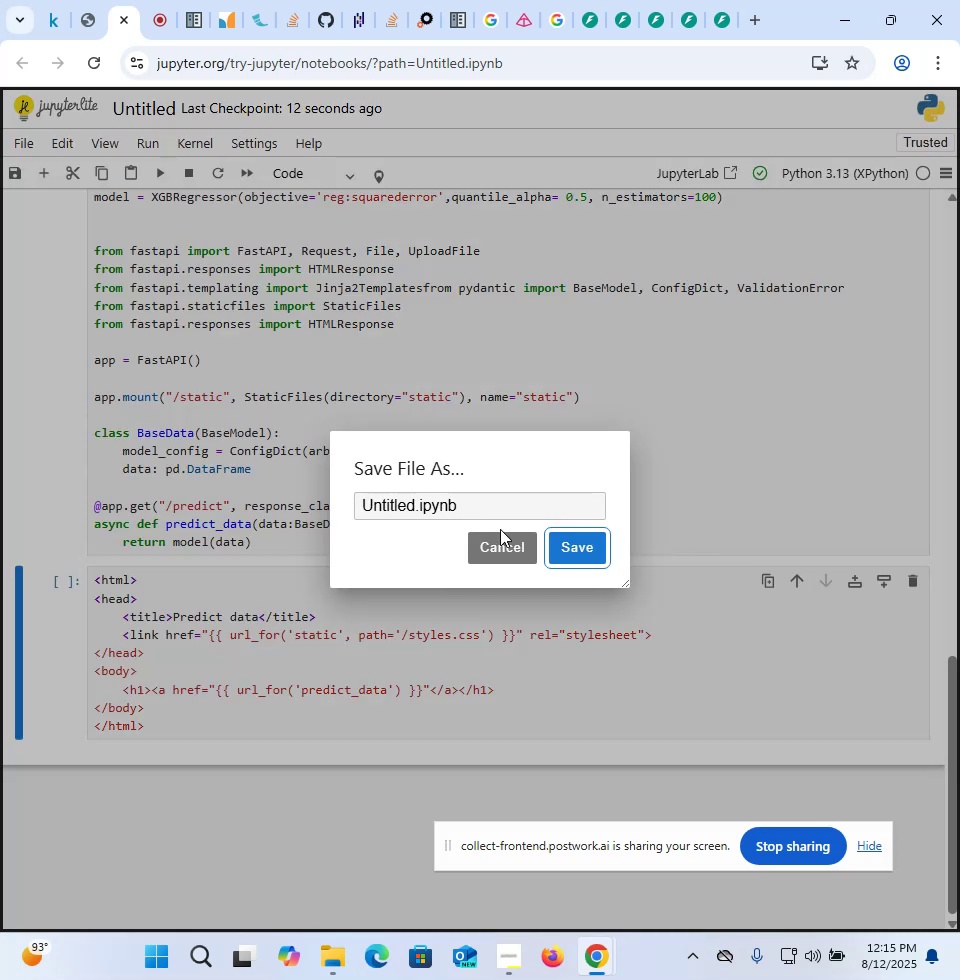 
left_click([564, 540])
 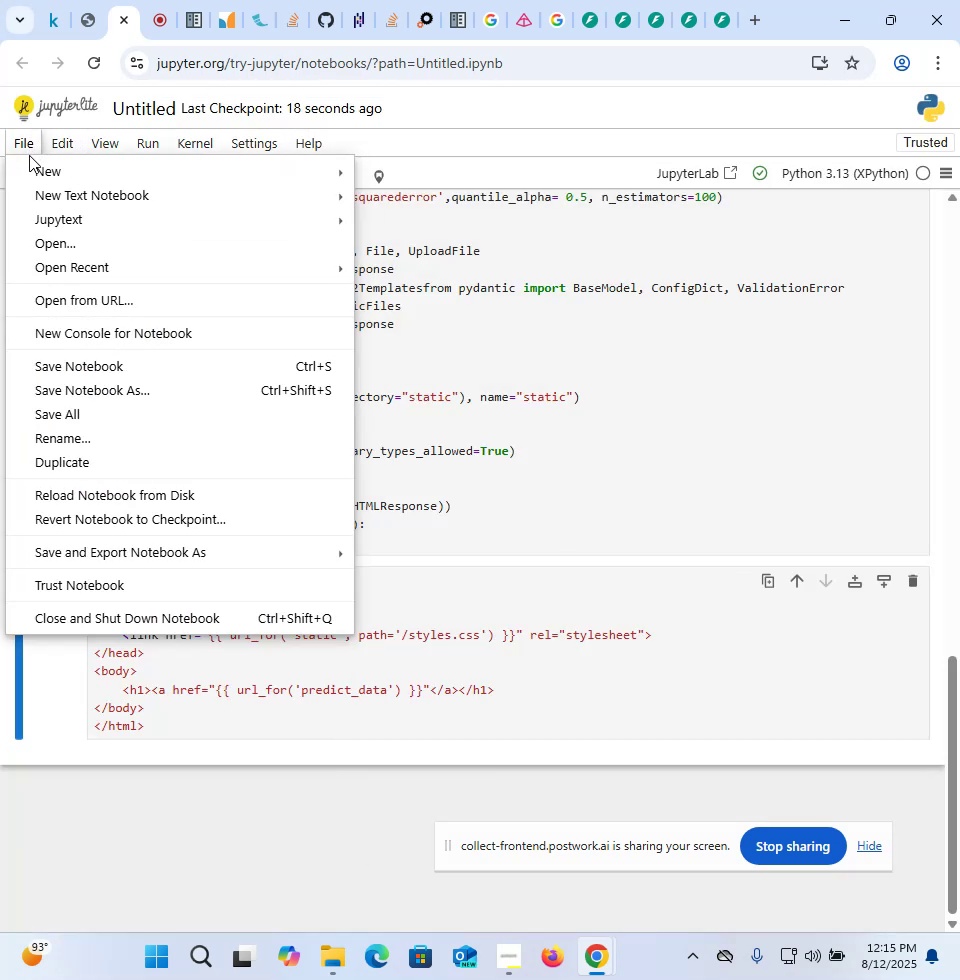 
wait(7.43)
 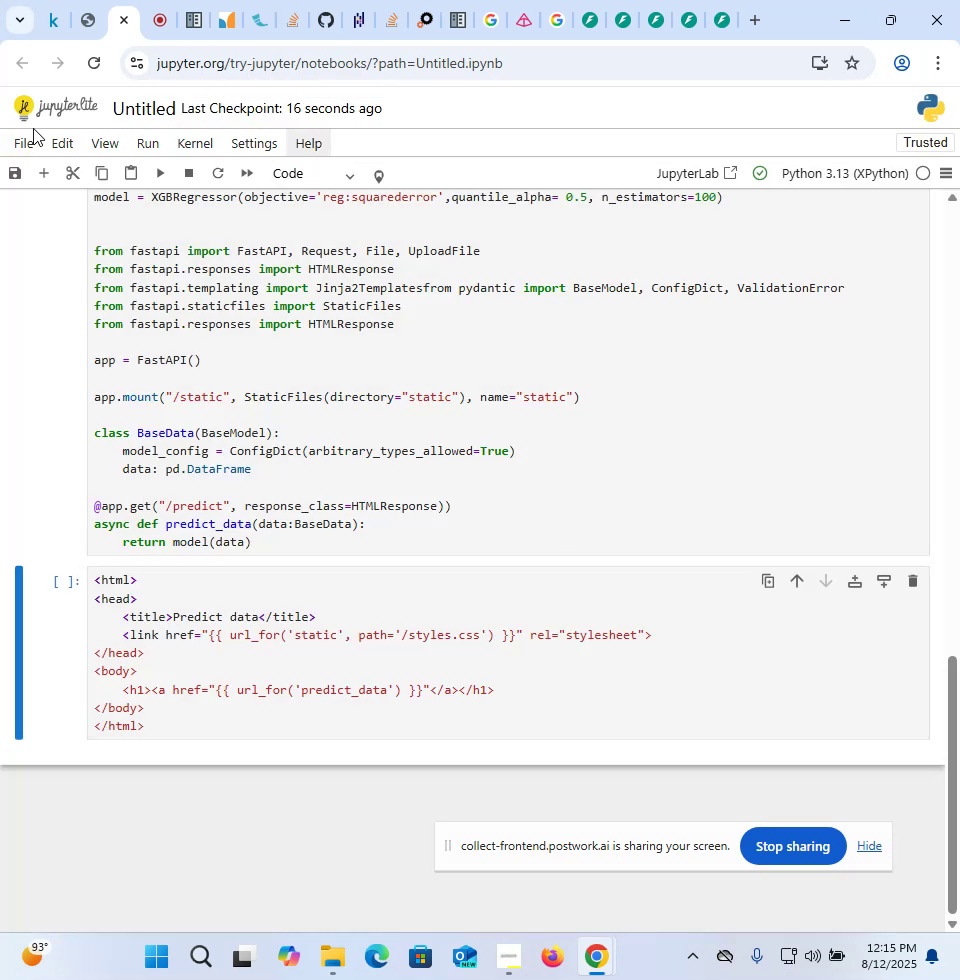 
left_click([29, 155])
 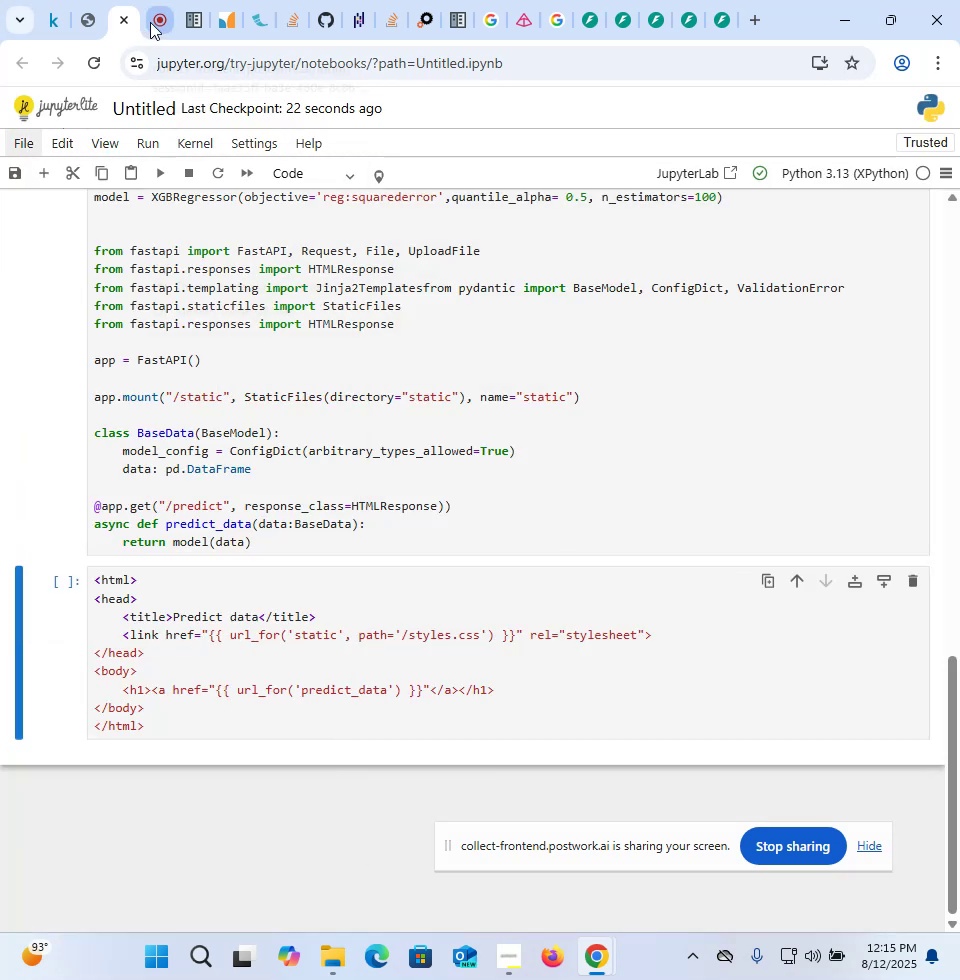 
left_click([153, 22])
 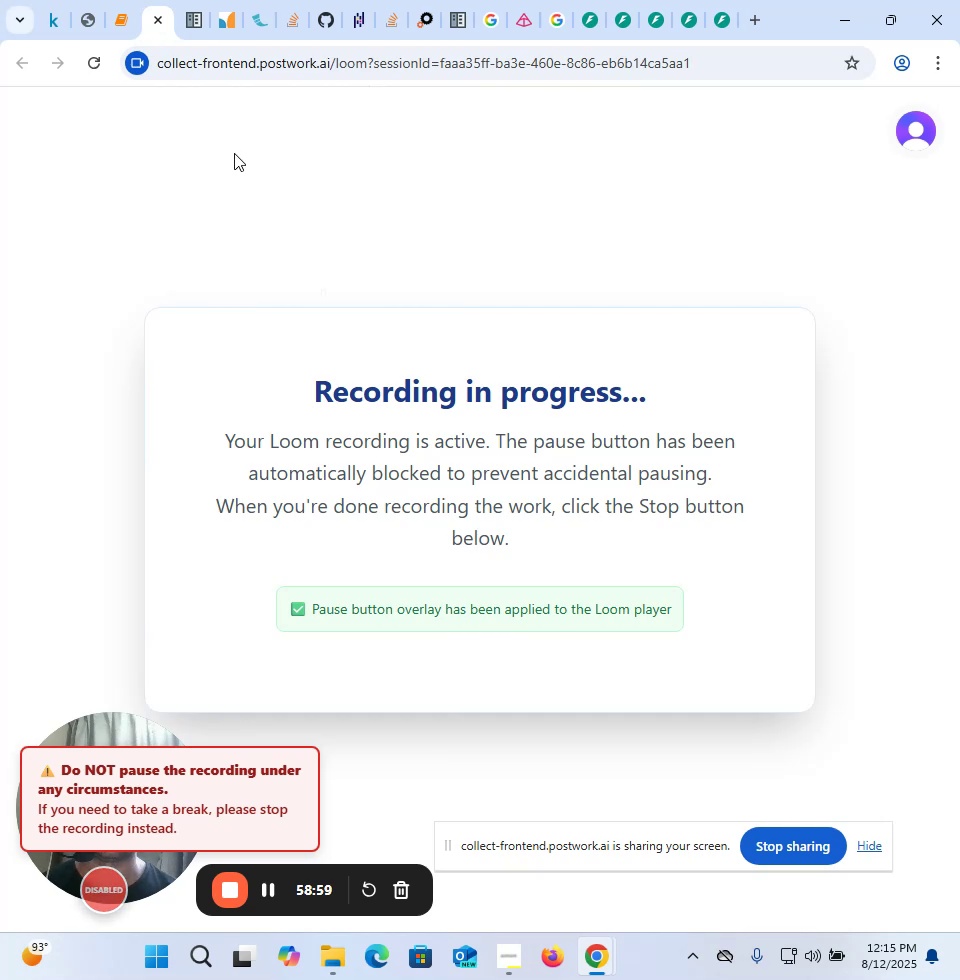 
left_click([117, 22])
 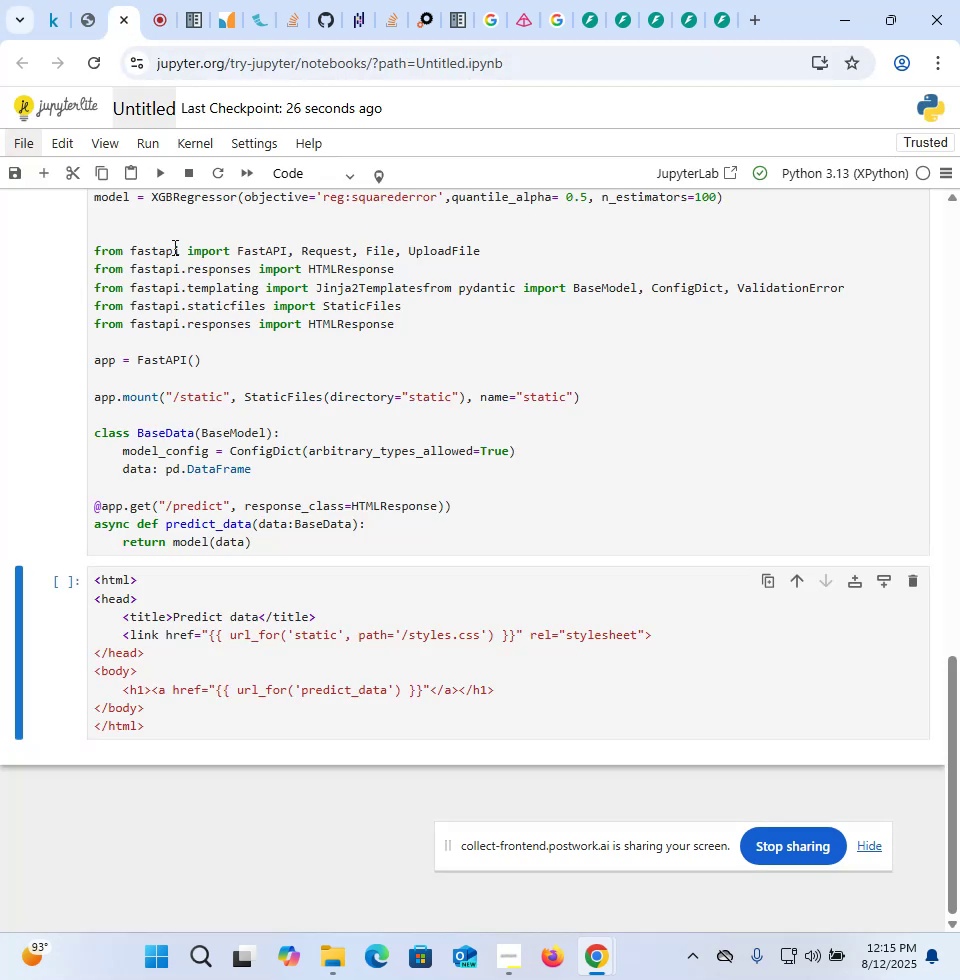 
scroll: coordinate [227, 420], scroll_direction: up, amount: 4.0
 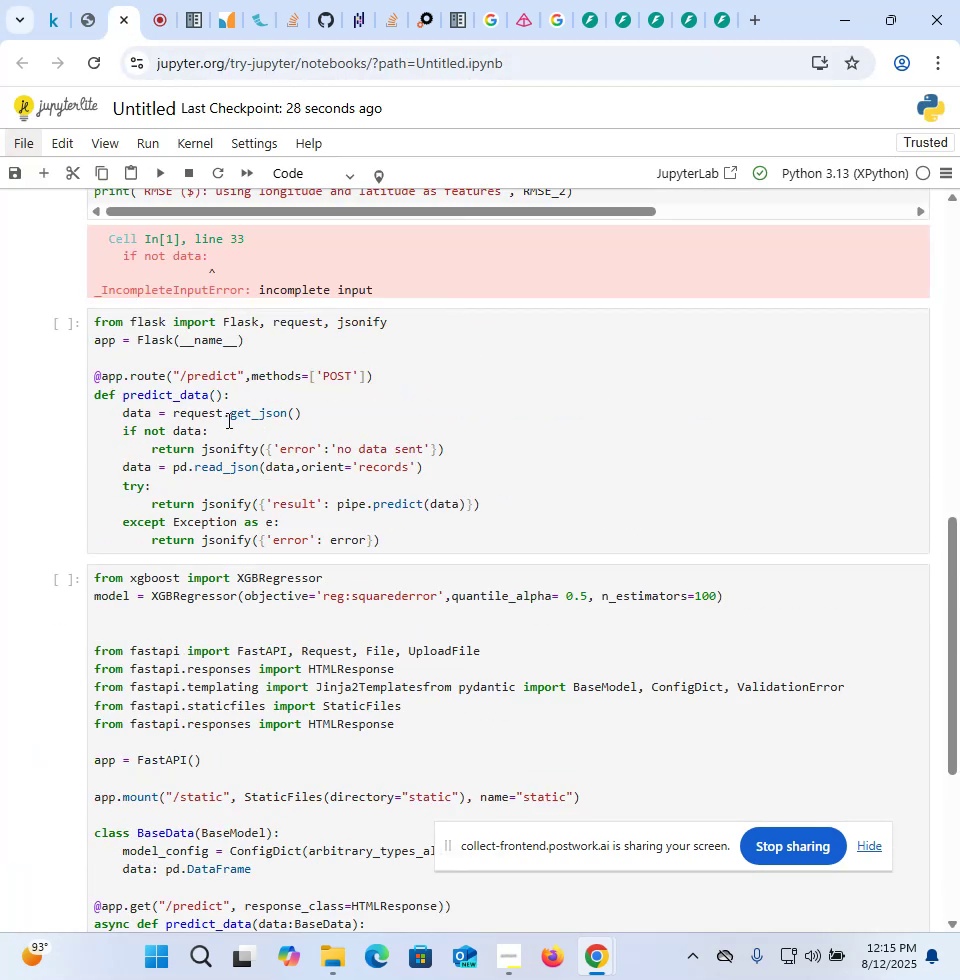 
scroll: coordinate [227, 420], scroll_direction: down, amount: 1.0
 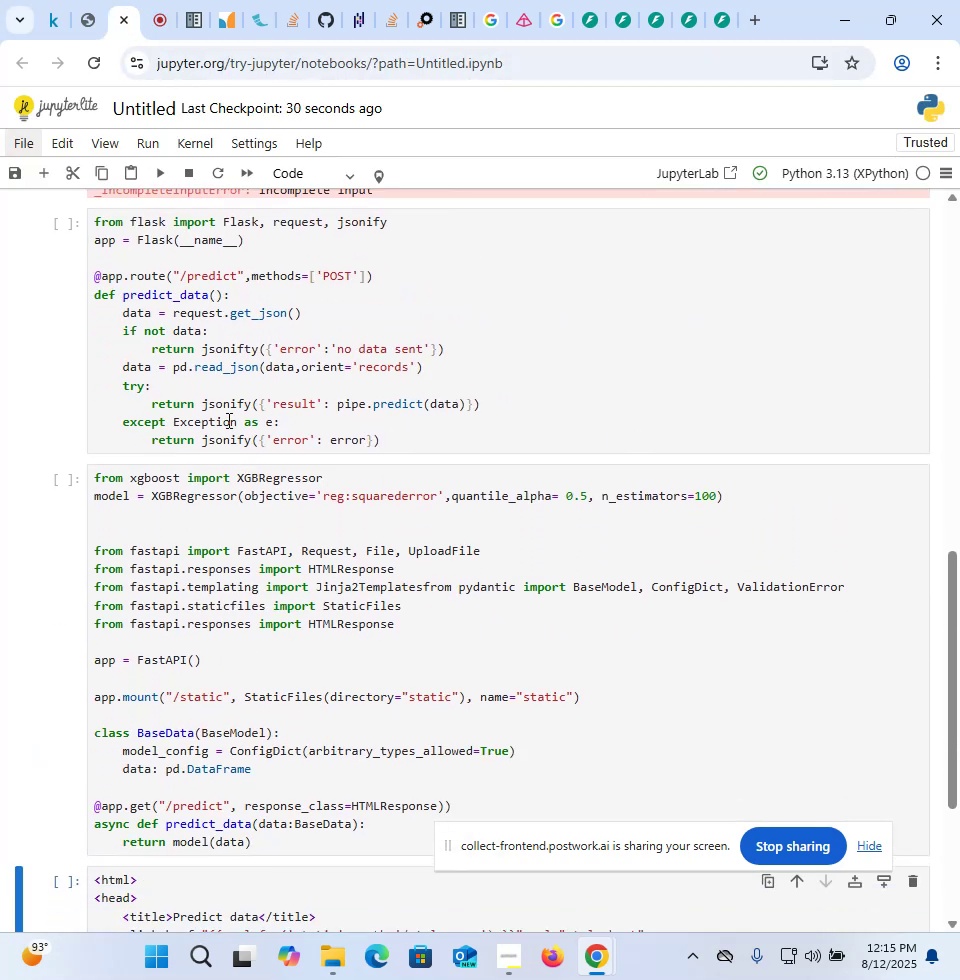 
scroll: coordinate [227, 420], scroll_direction: up, amount: 6.0
 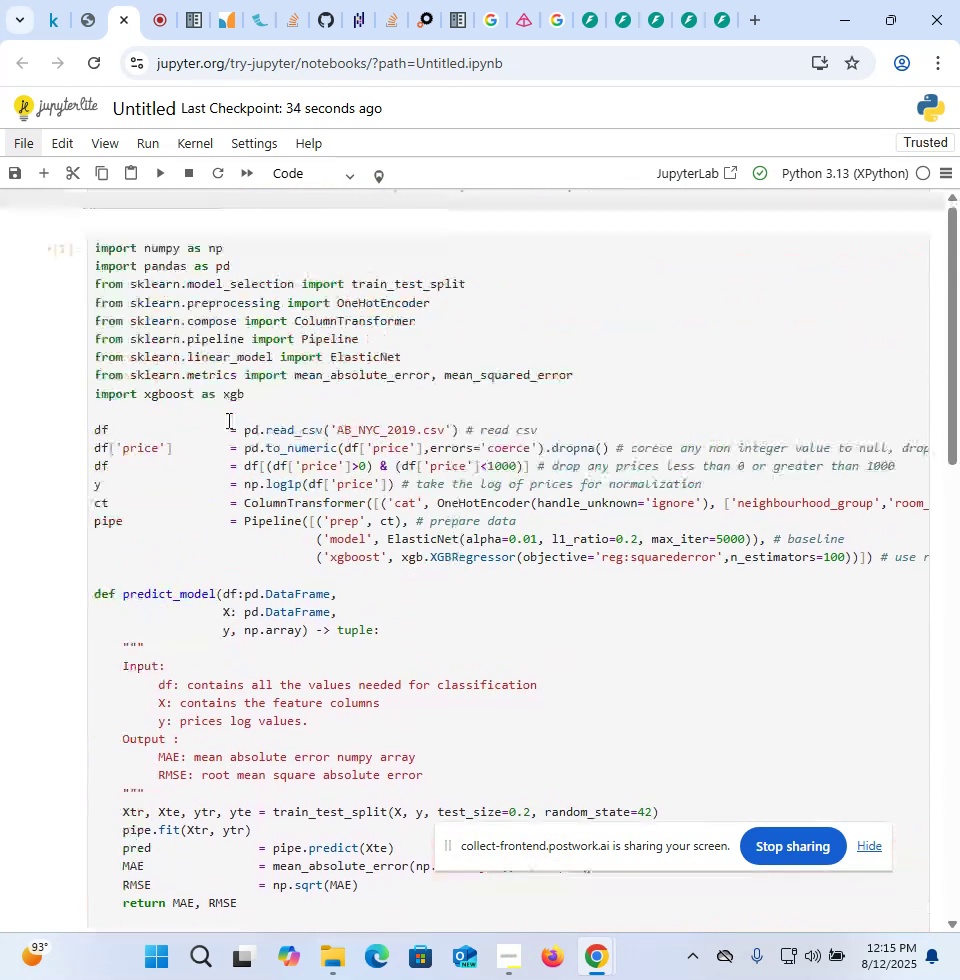 
scroll: coordinate [227, 420], scroll_direction: down, amount: 12.0
 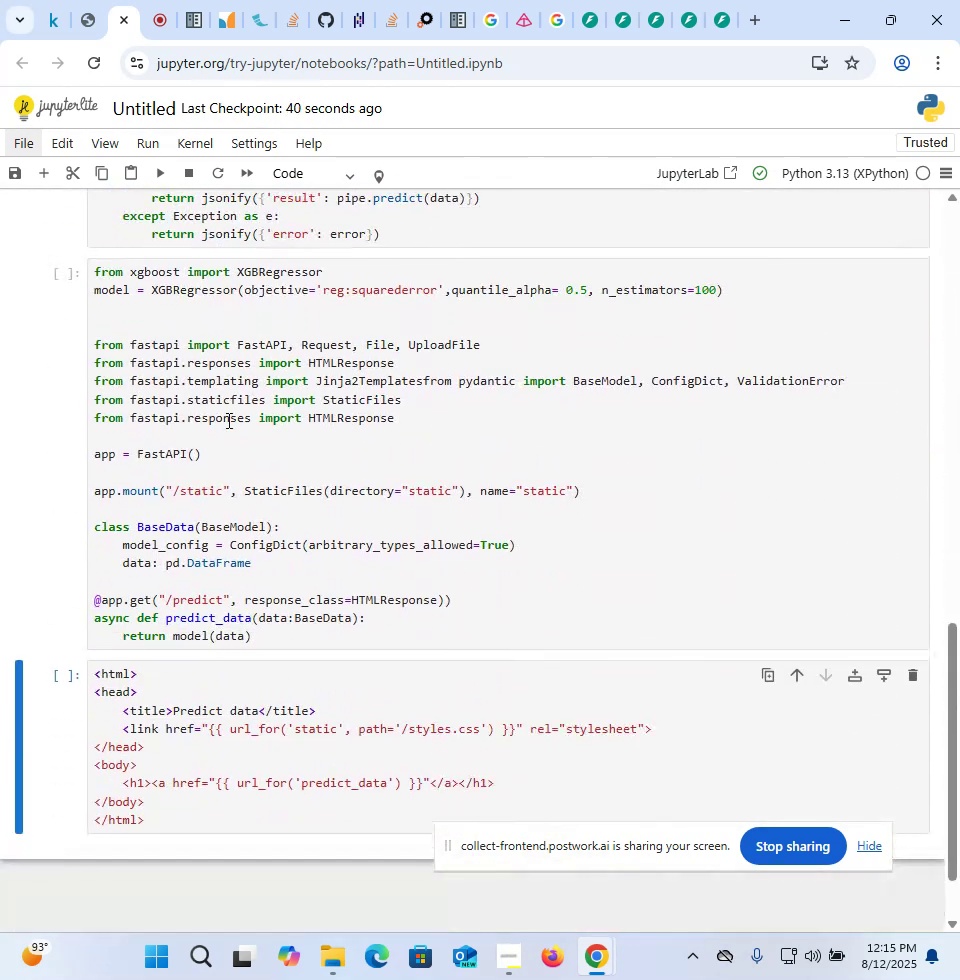 
scroll: coordinate [227, 420], scroll_direction: up, amount: 19.0
 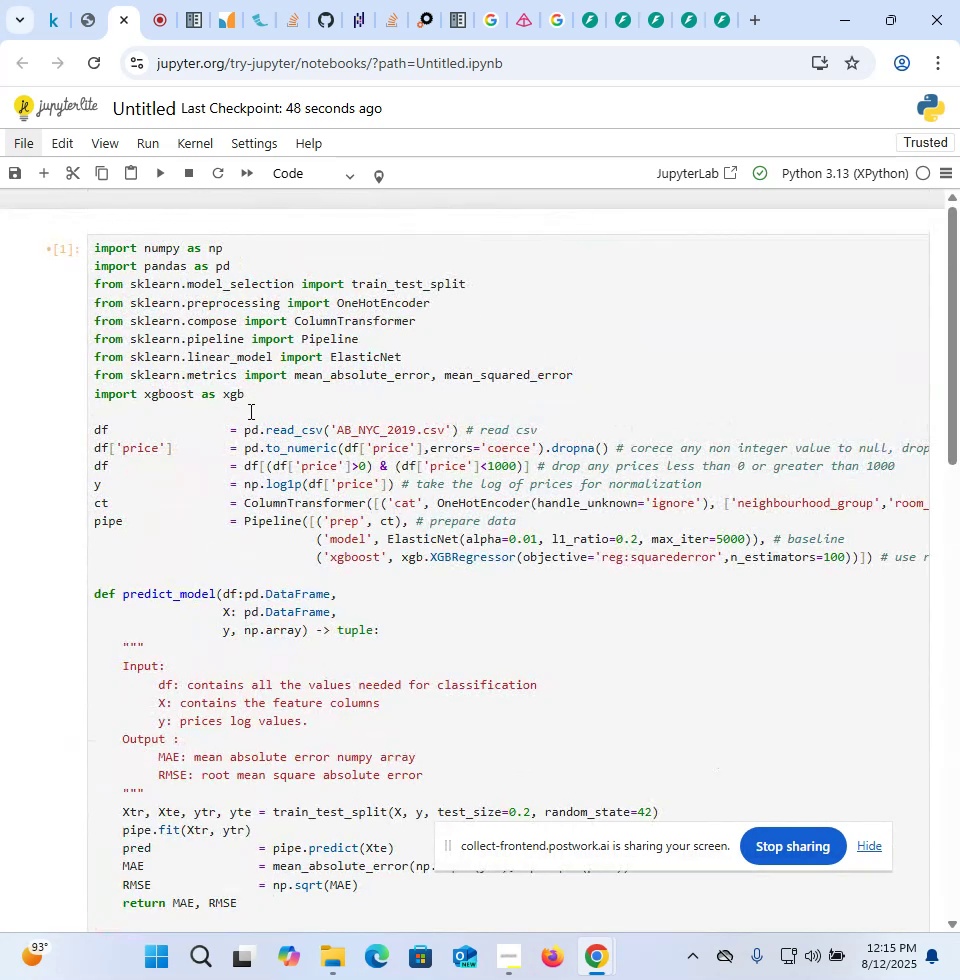 
wait(9.84)
 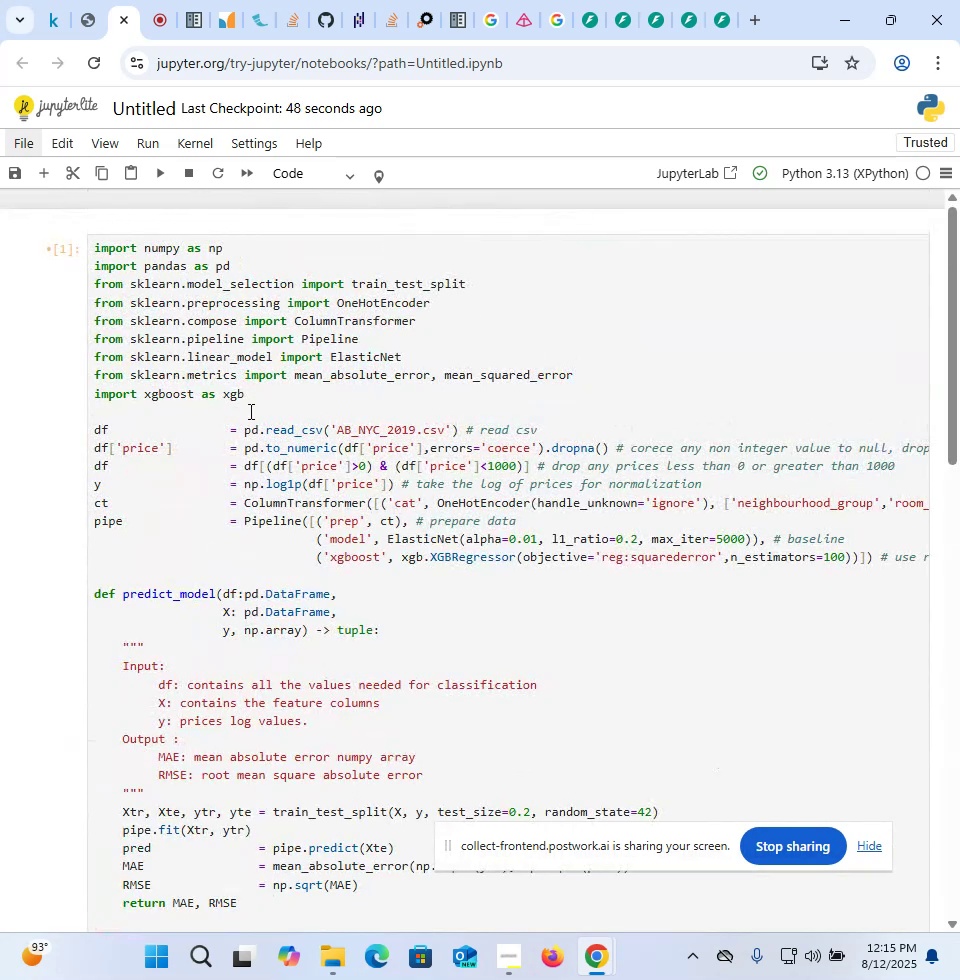 
scroll: coordinate [249, 411], scroll_direction: down, amount: 6.0
 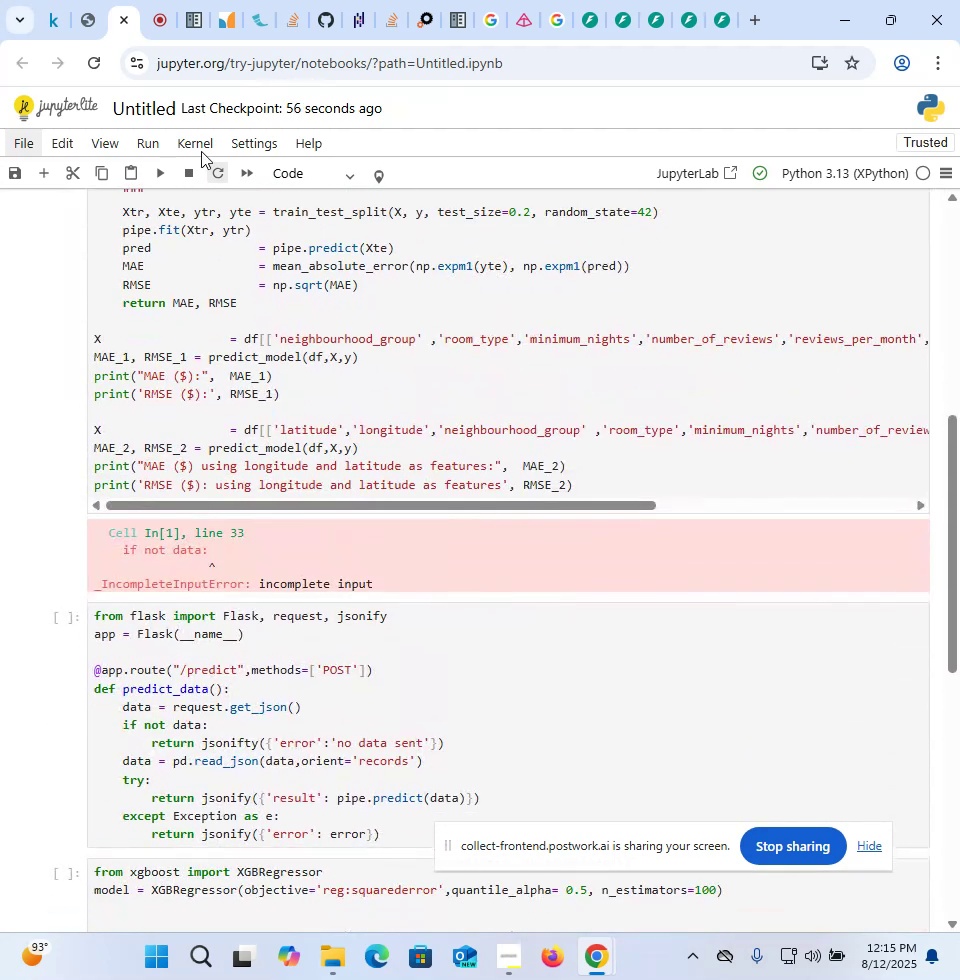 
left_click([159, 29])
 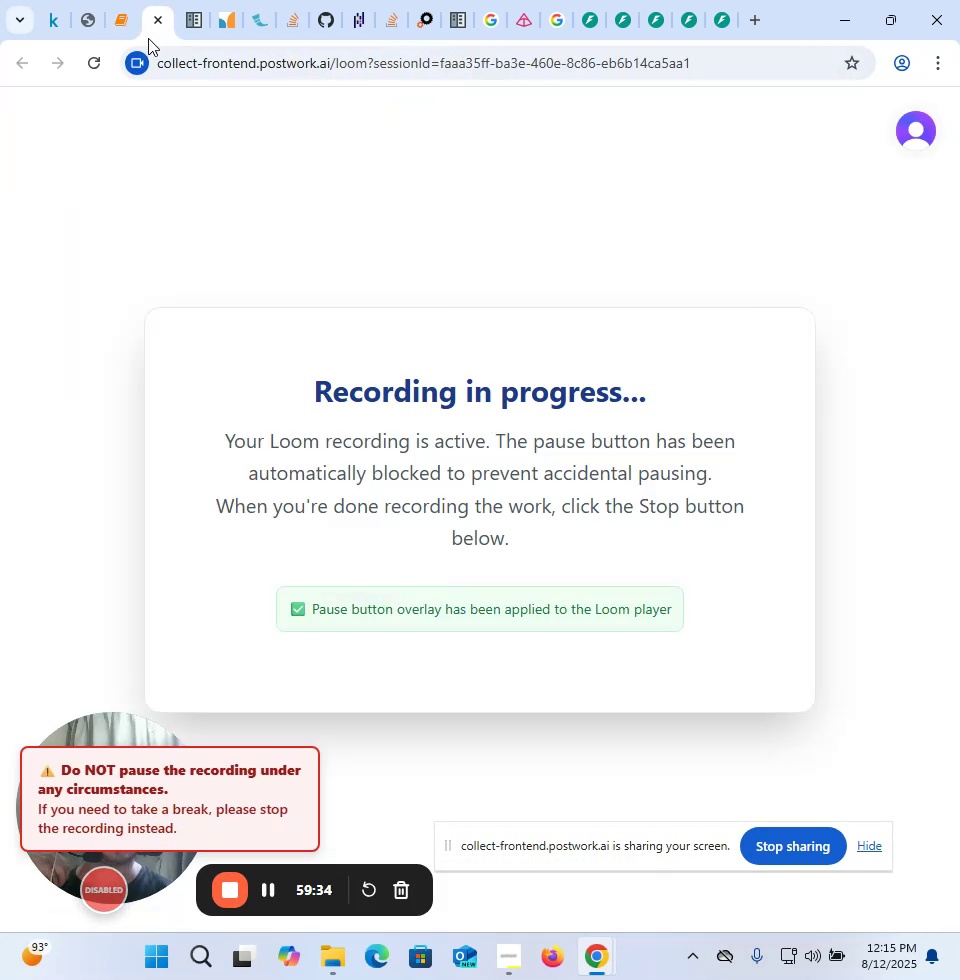 
left_click([127, 33])
 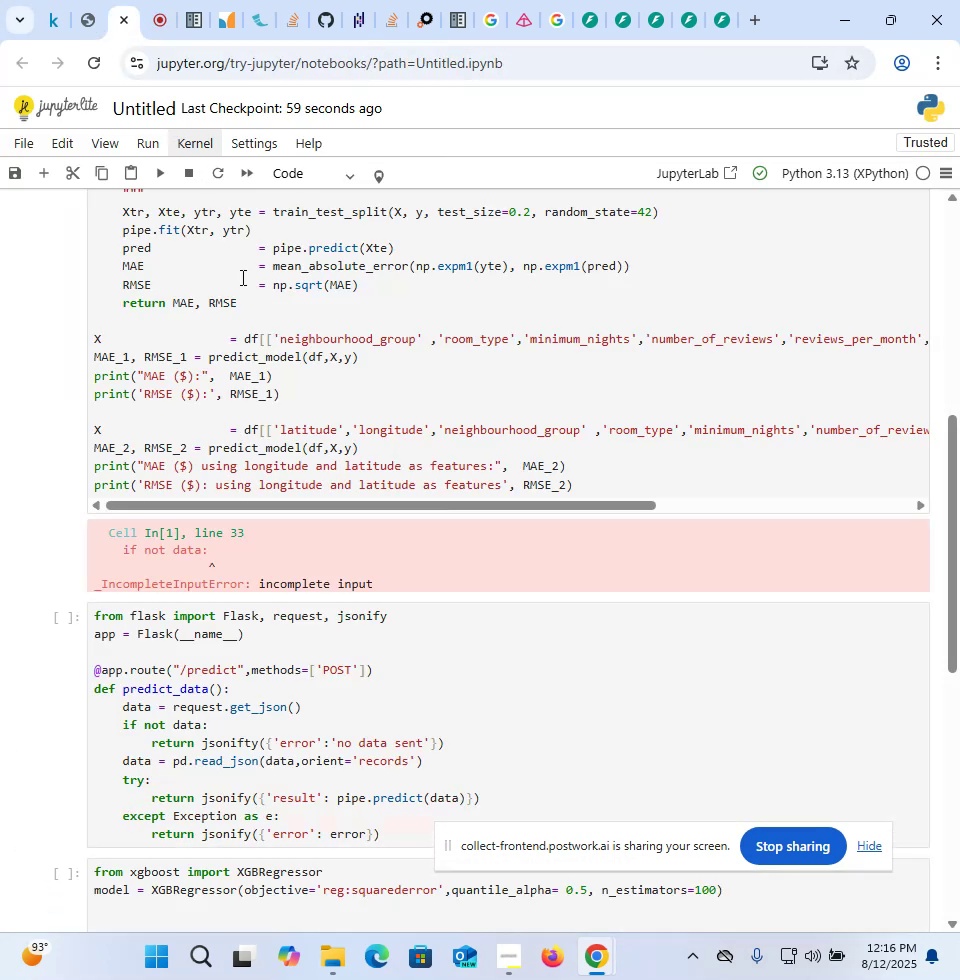 
scroll: coordinate [241, 277], scroll_direction: down, amount: 11.0
 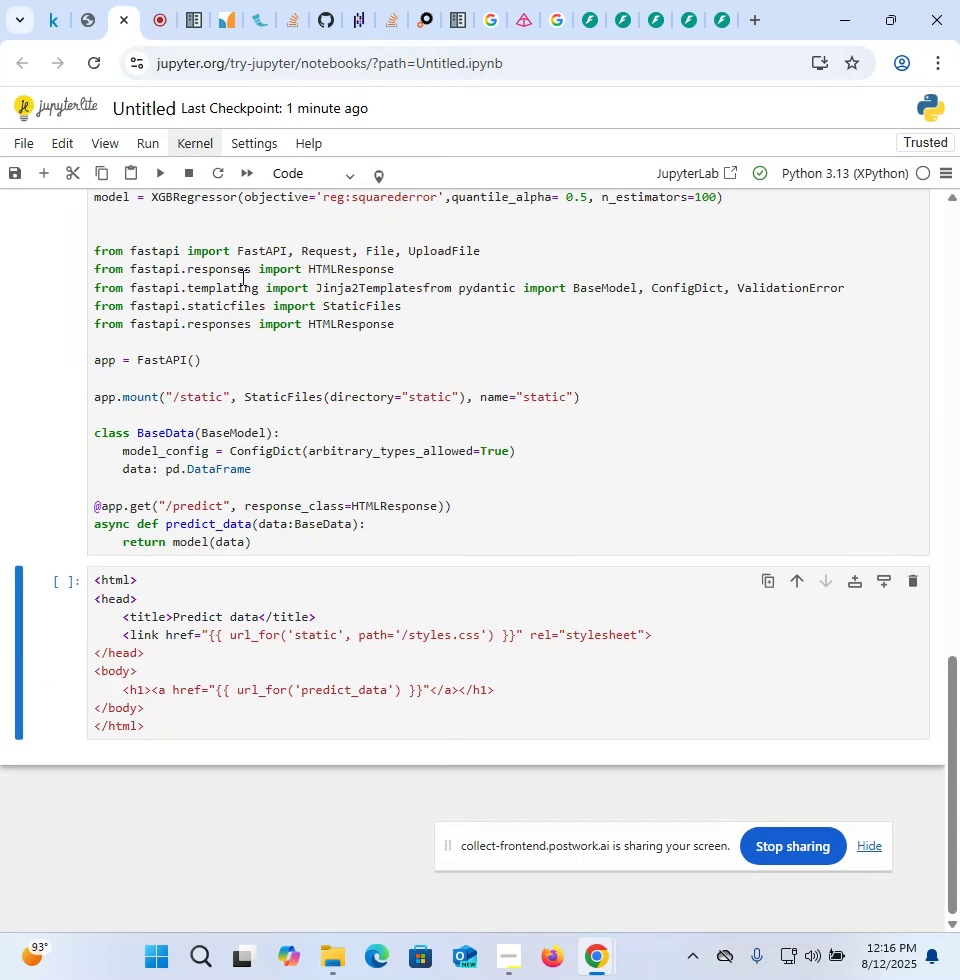 
scroll: coordinate [241, 277], scroll_direction: up, amount: 1.0
 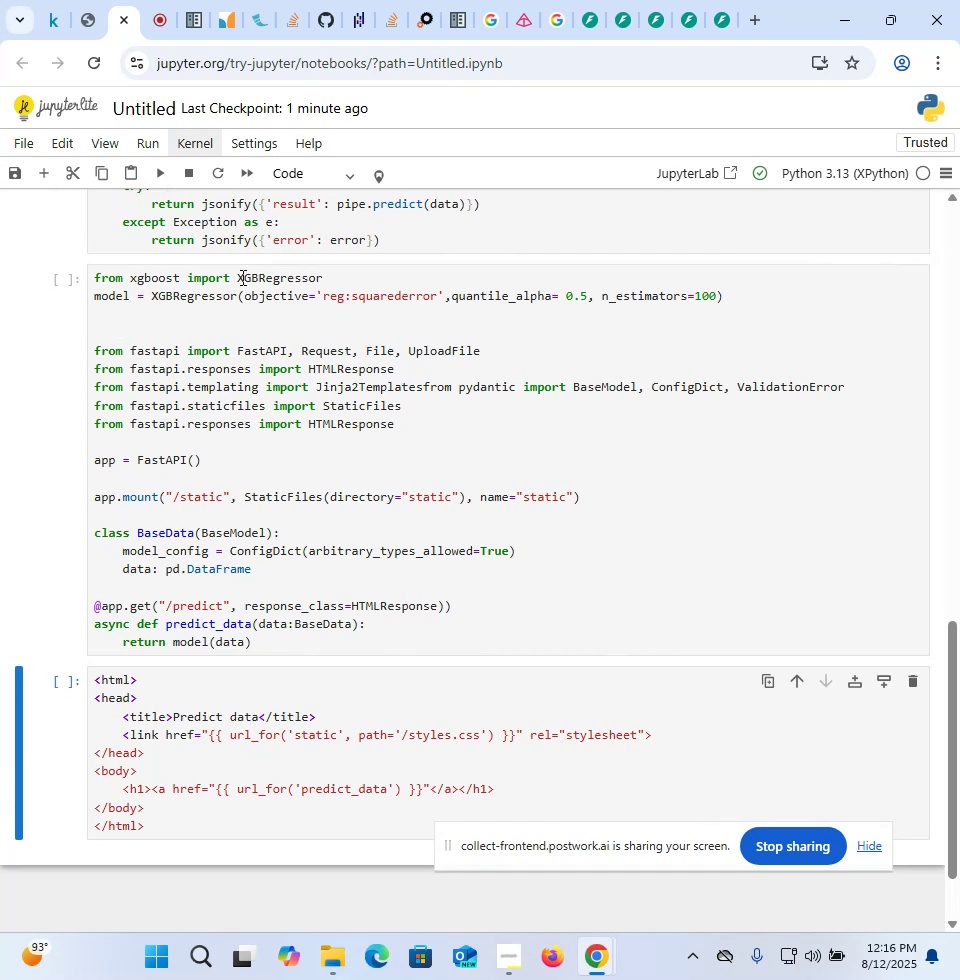 
wait(5.41)
 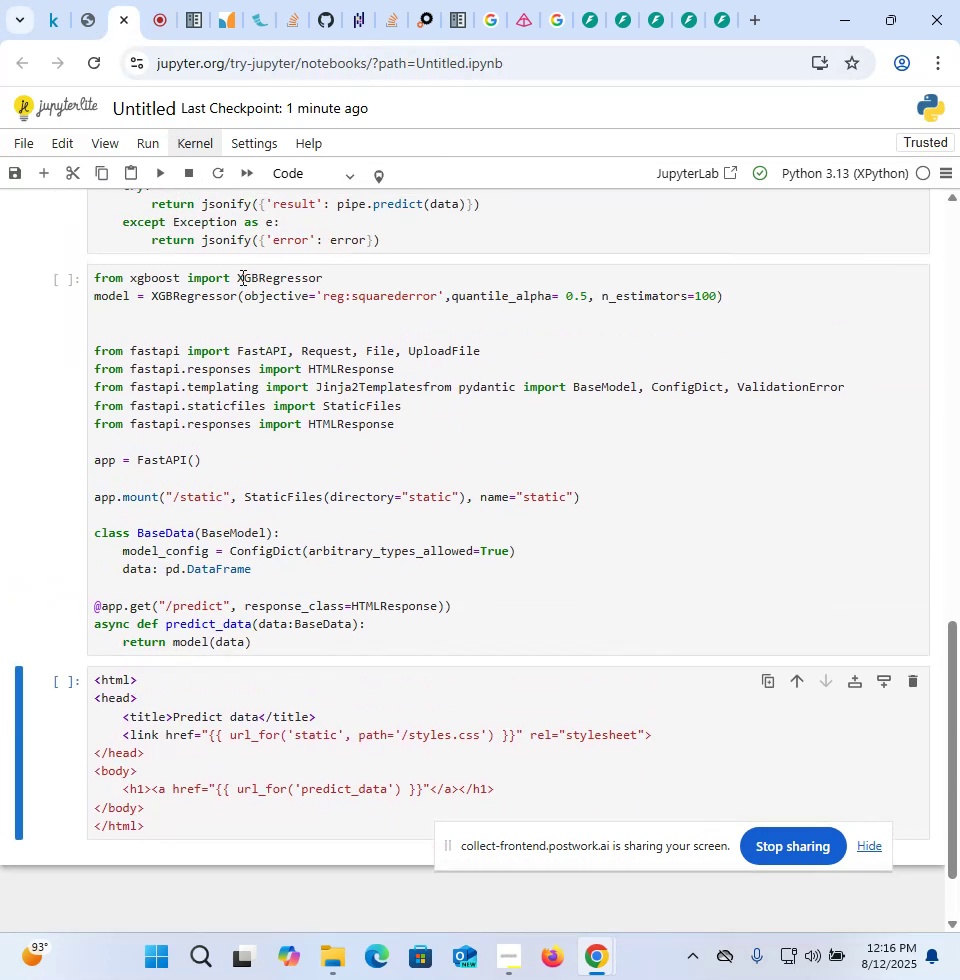 
scroll: coordinate [241, 277], scroll_direction: up, amount: 15.0
 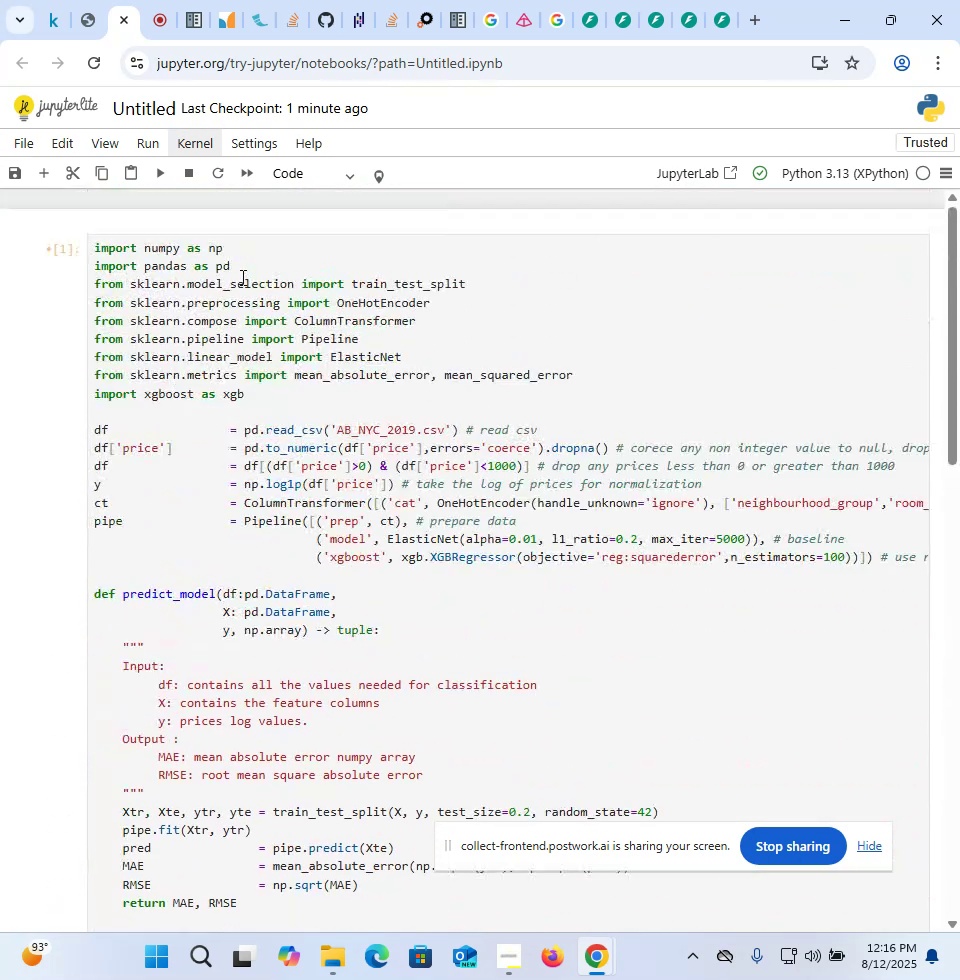 
scroll: coordinate [241, 277], scroll_direction: down, amount: 1.0
 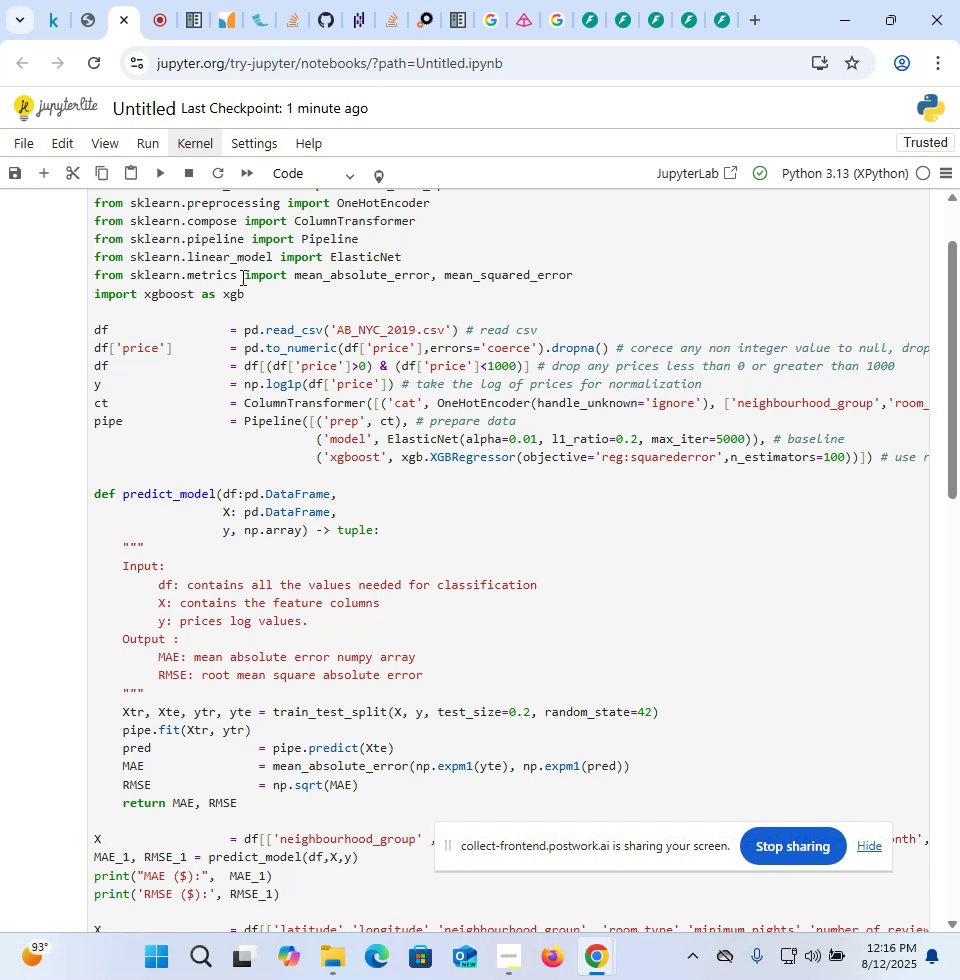 